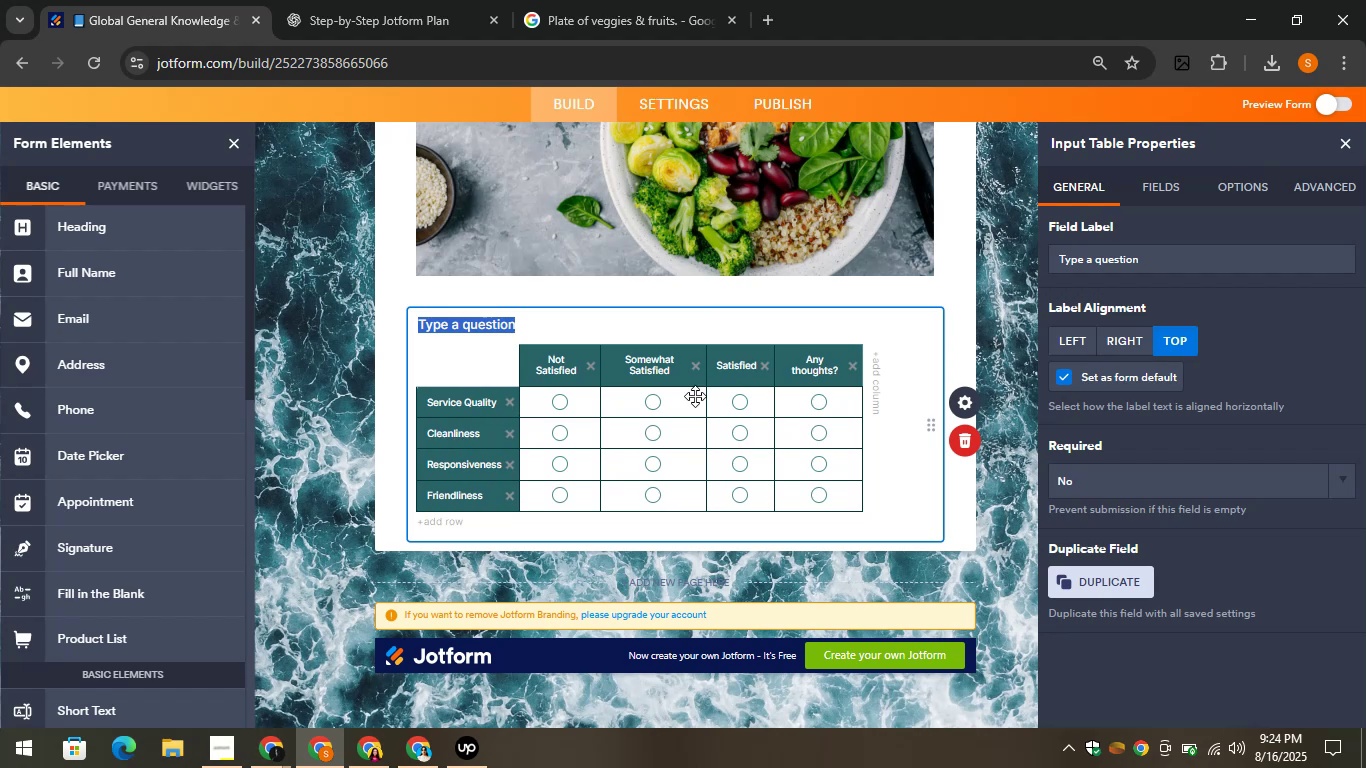 
wait(6.33)
 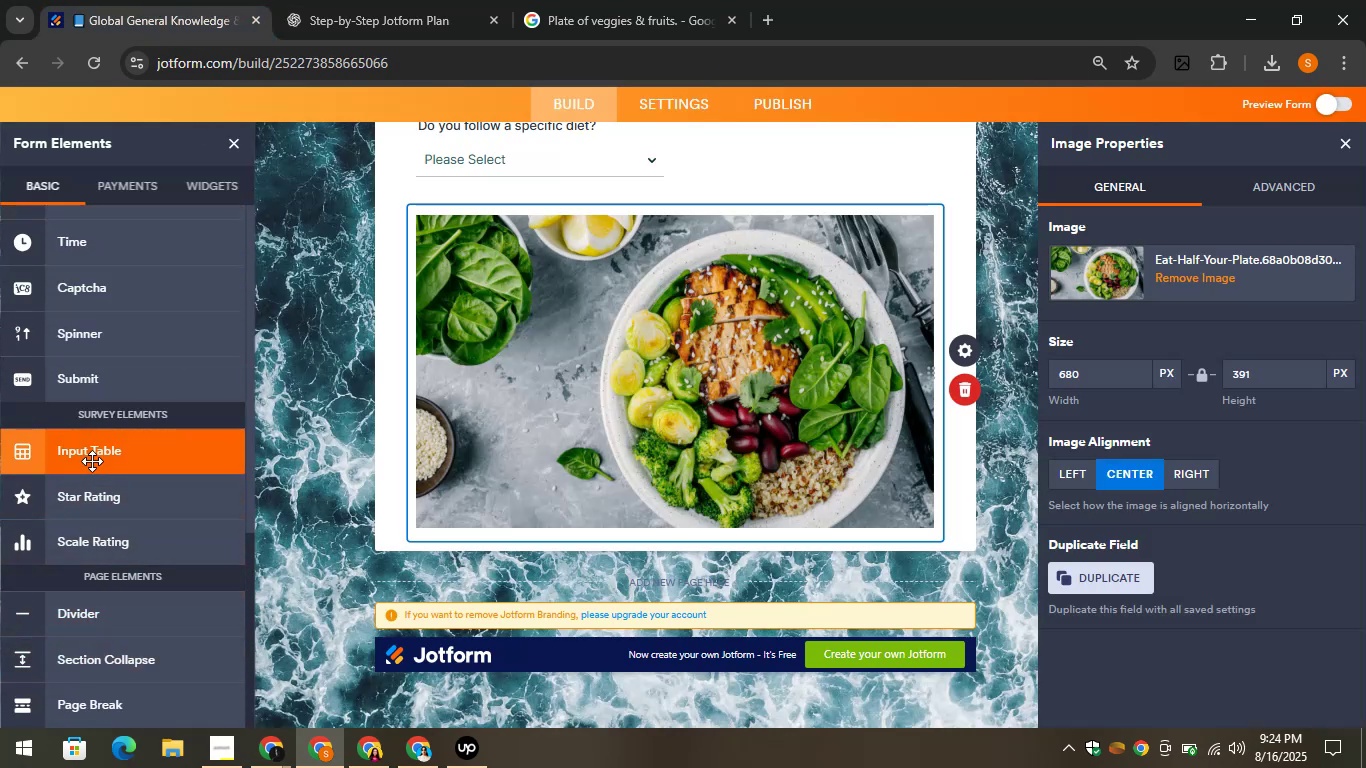 
left_click([969, 403])
 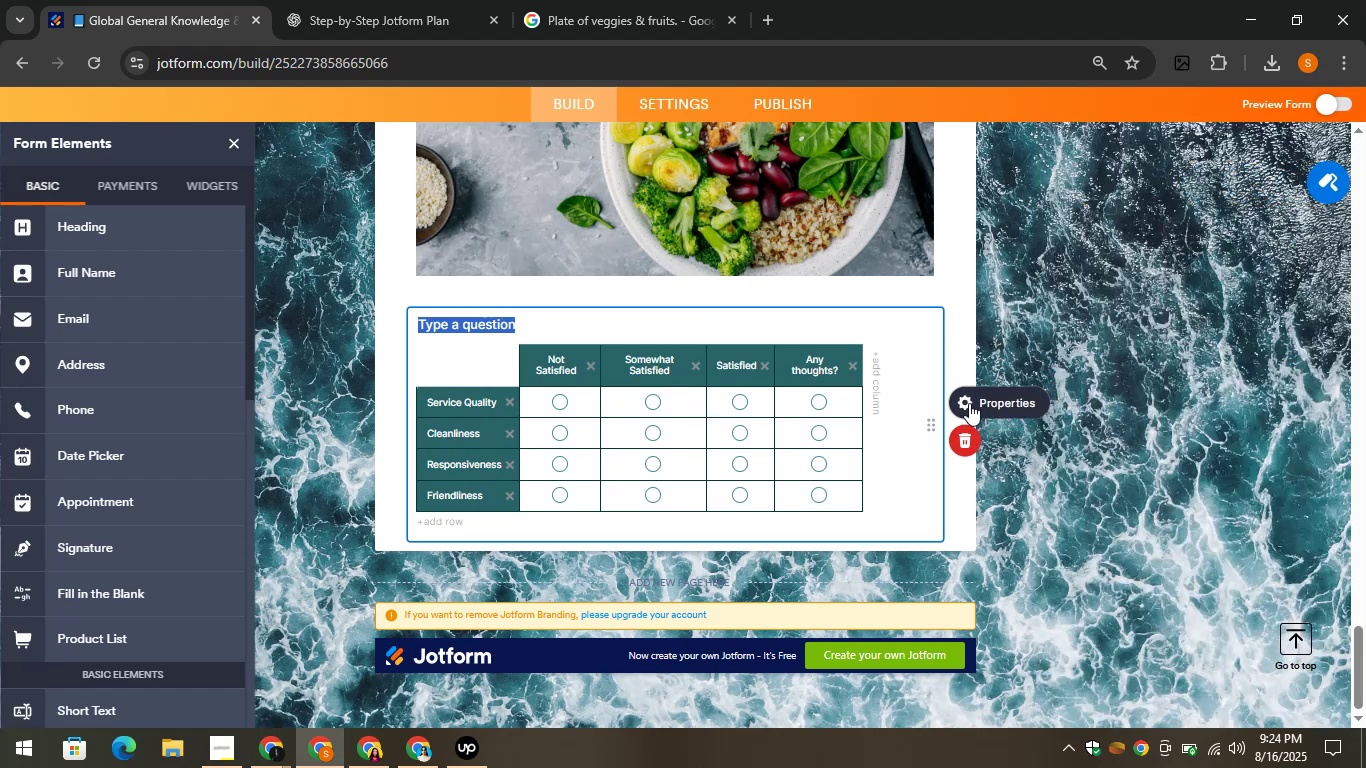 
left_click([964, 400])
 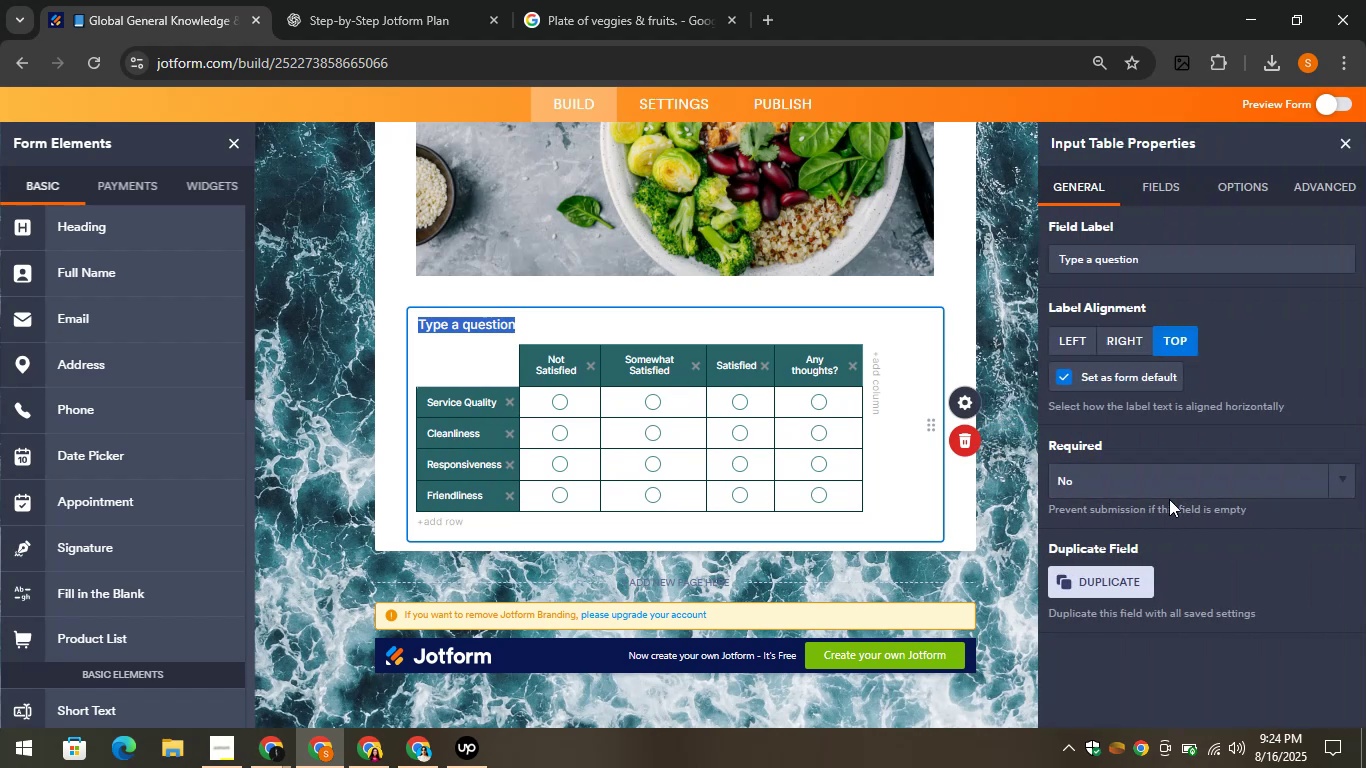 
left_click([1148, 489])
 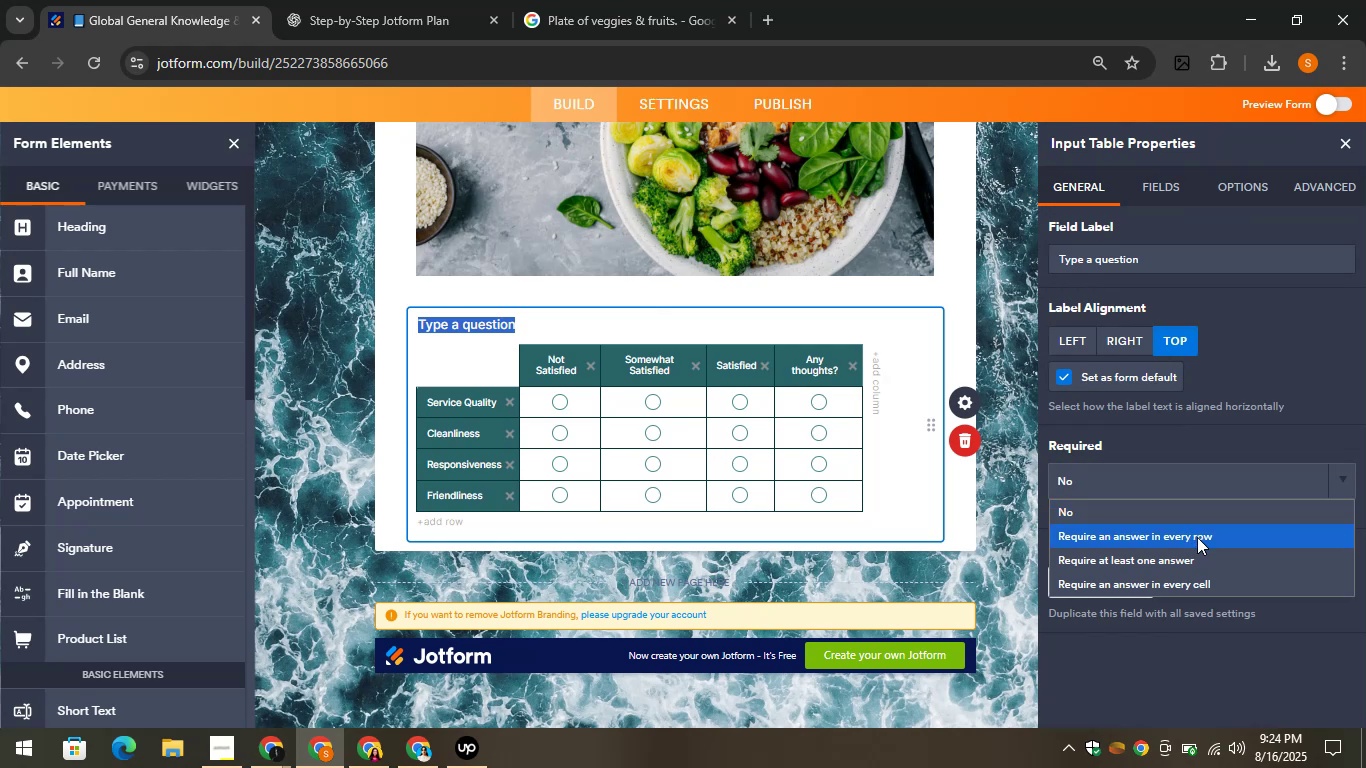 
wait(6.17)
 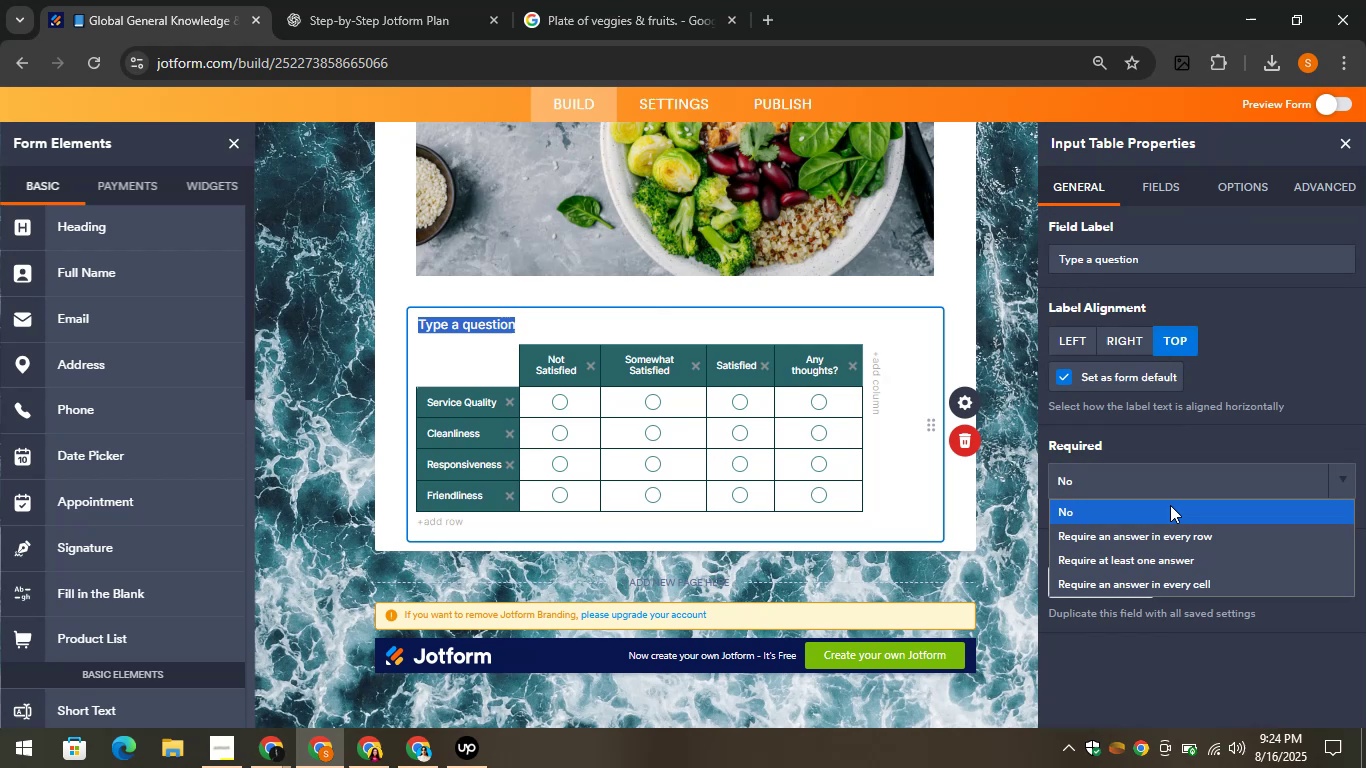 
left_click([1179, 539])
 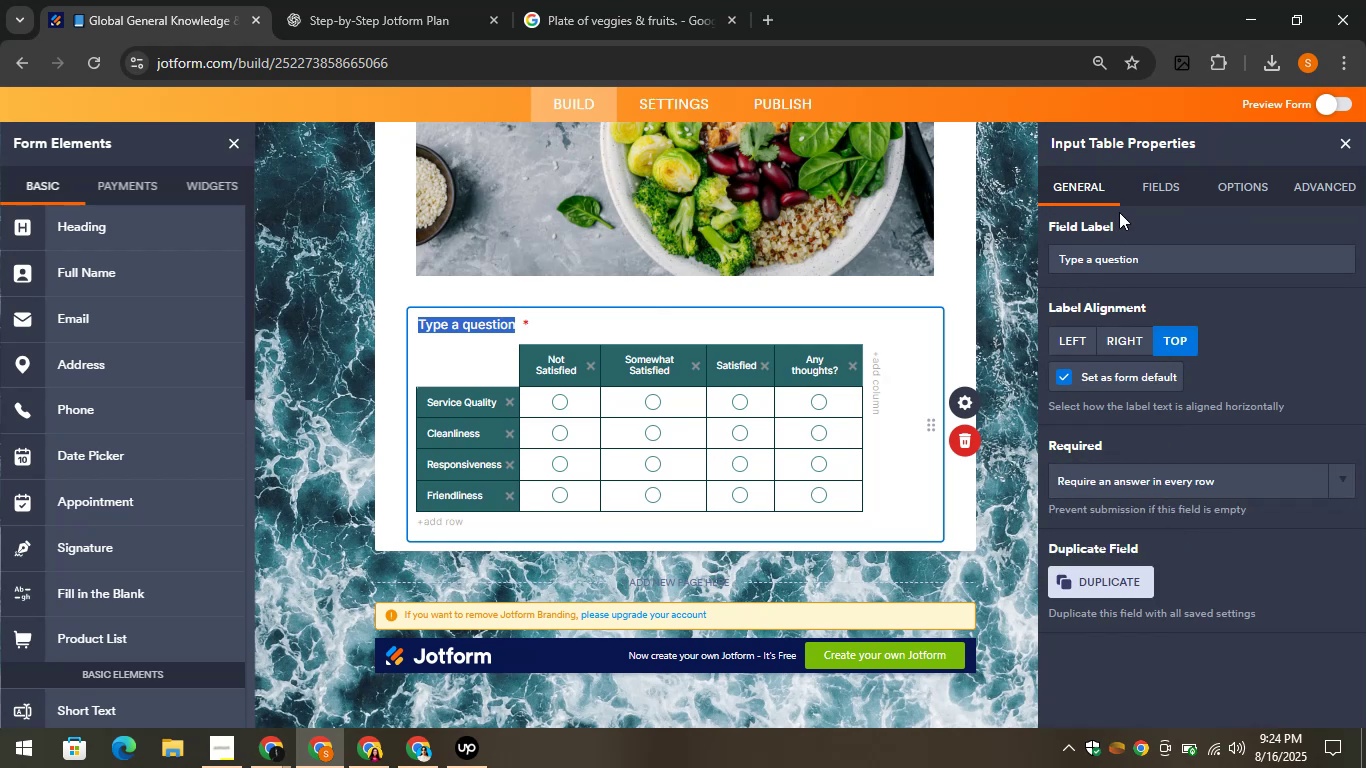 
left_click([1113, 259])
 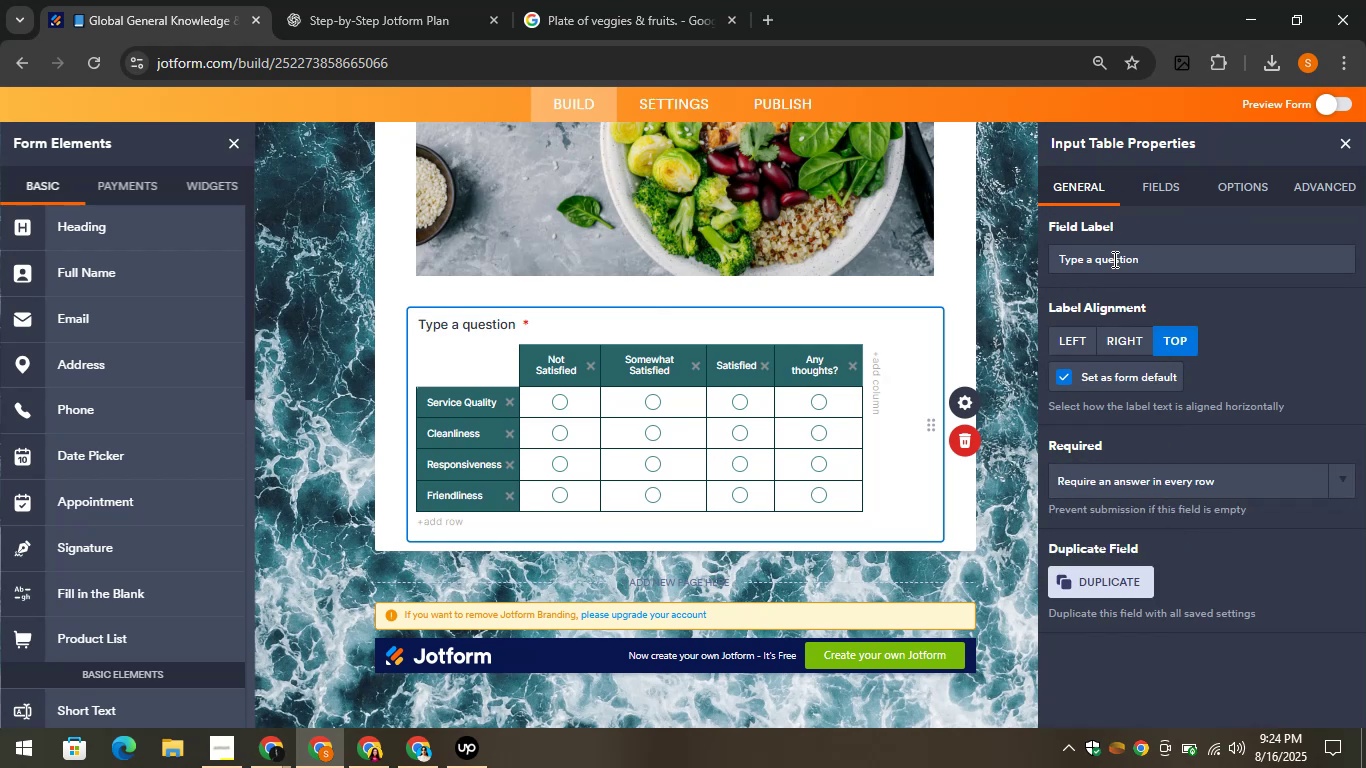 
left_click([1113, 259])
 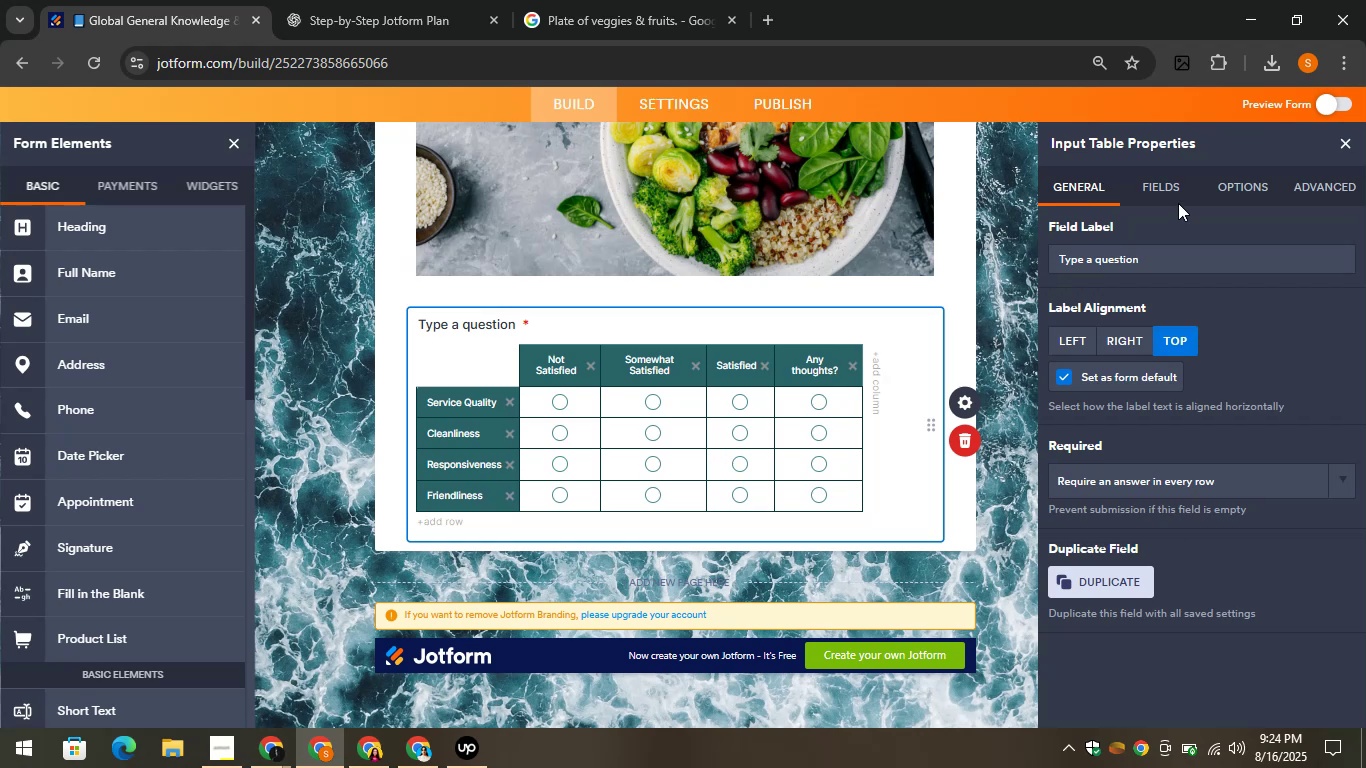 
left_click([1168, 171])
 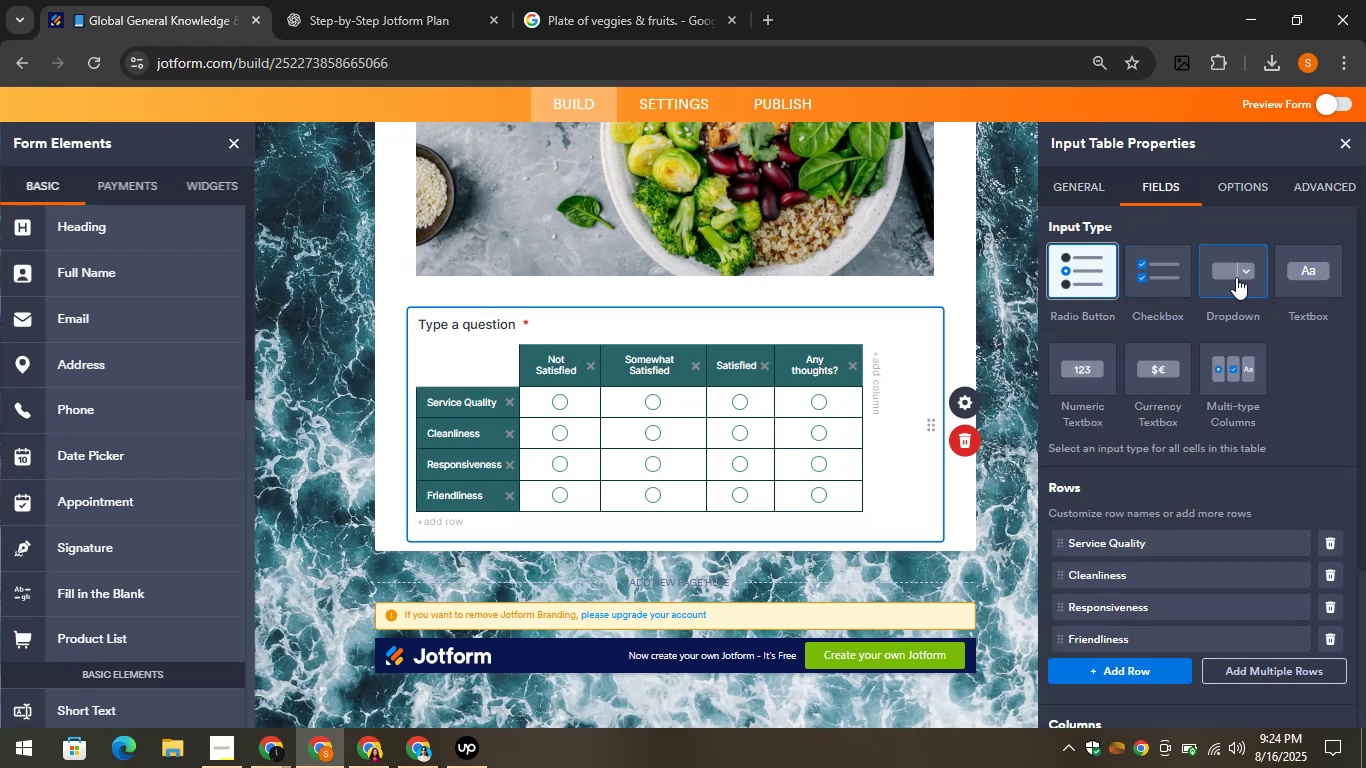 
wait(8.96)
 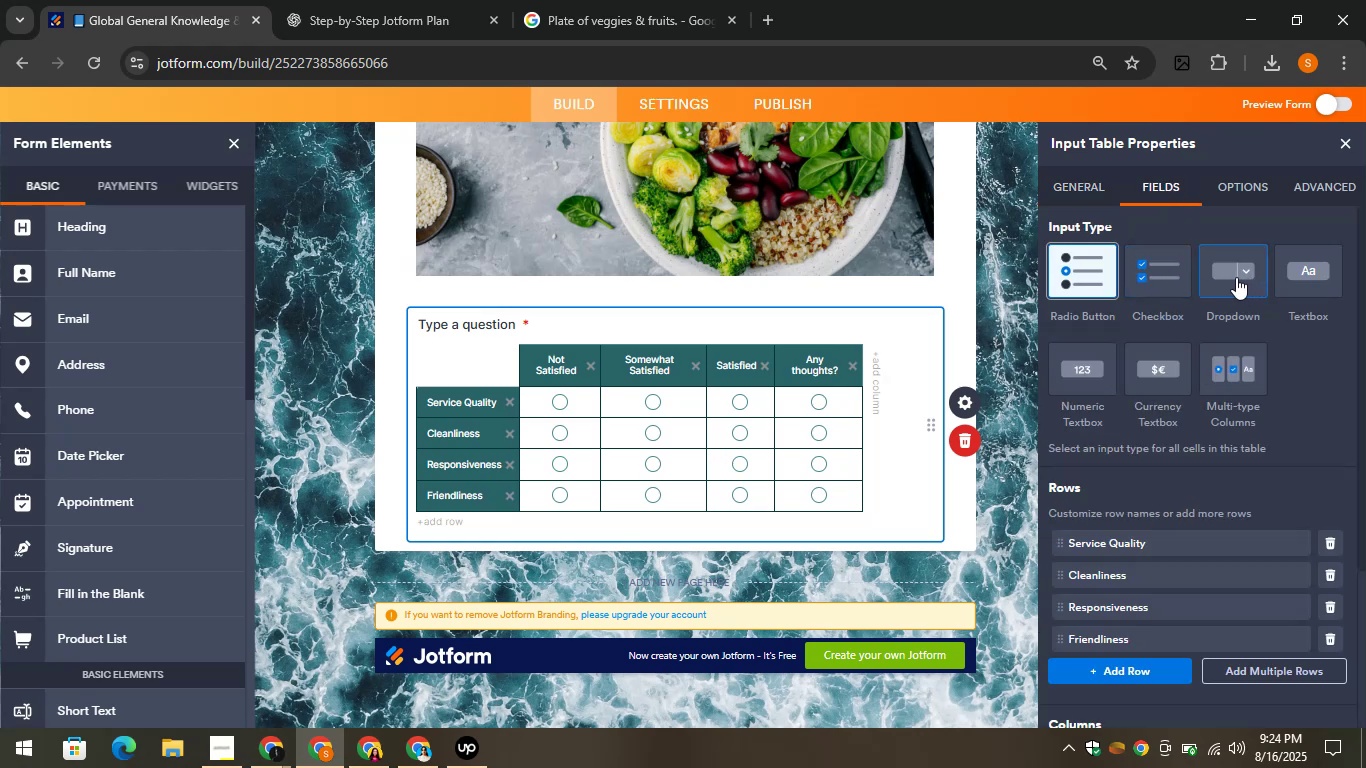 
left_click([1290, 281])
 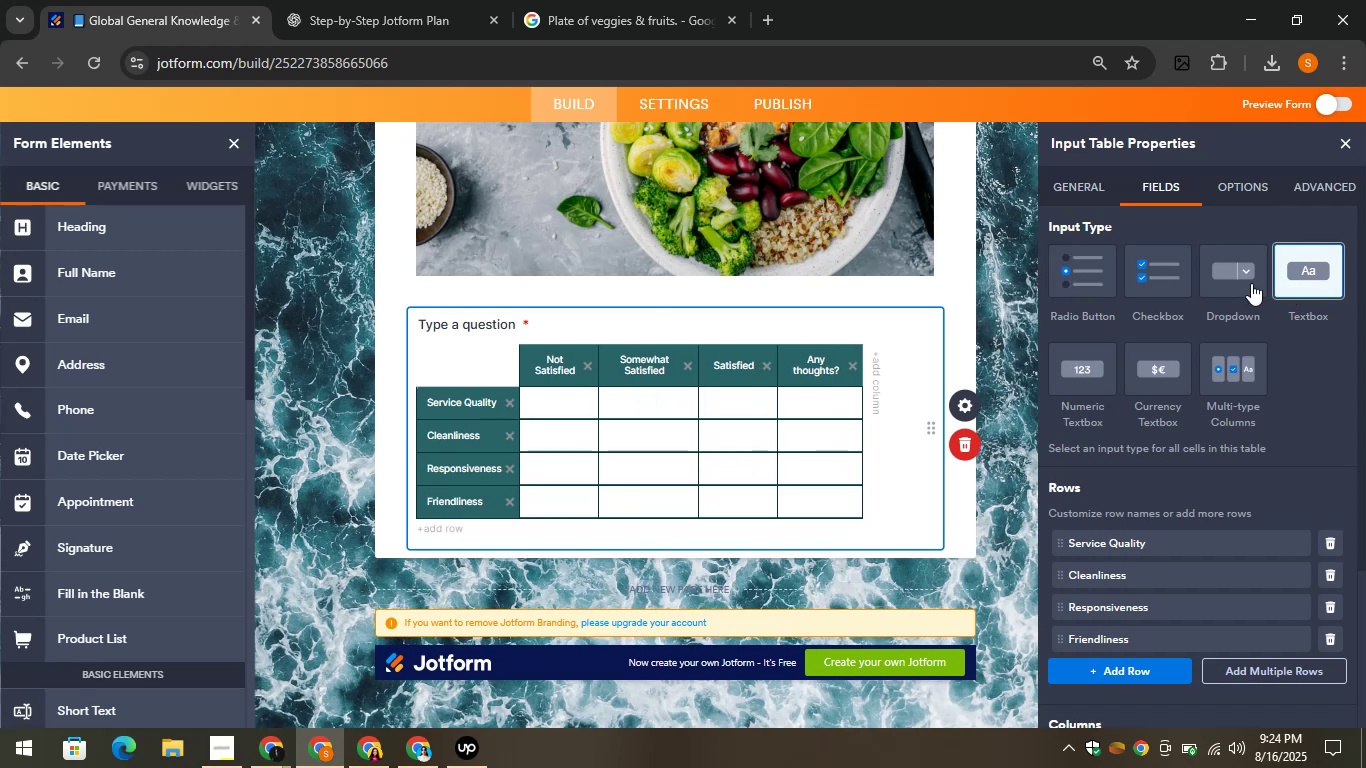 
wait(5.19)
 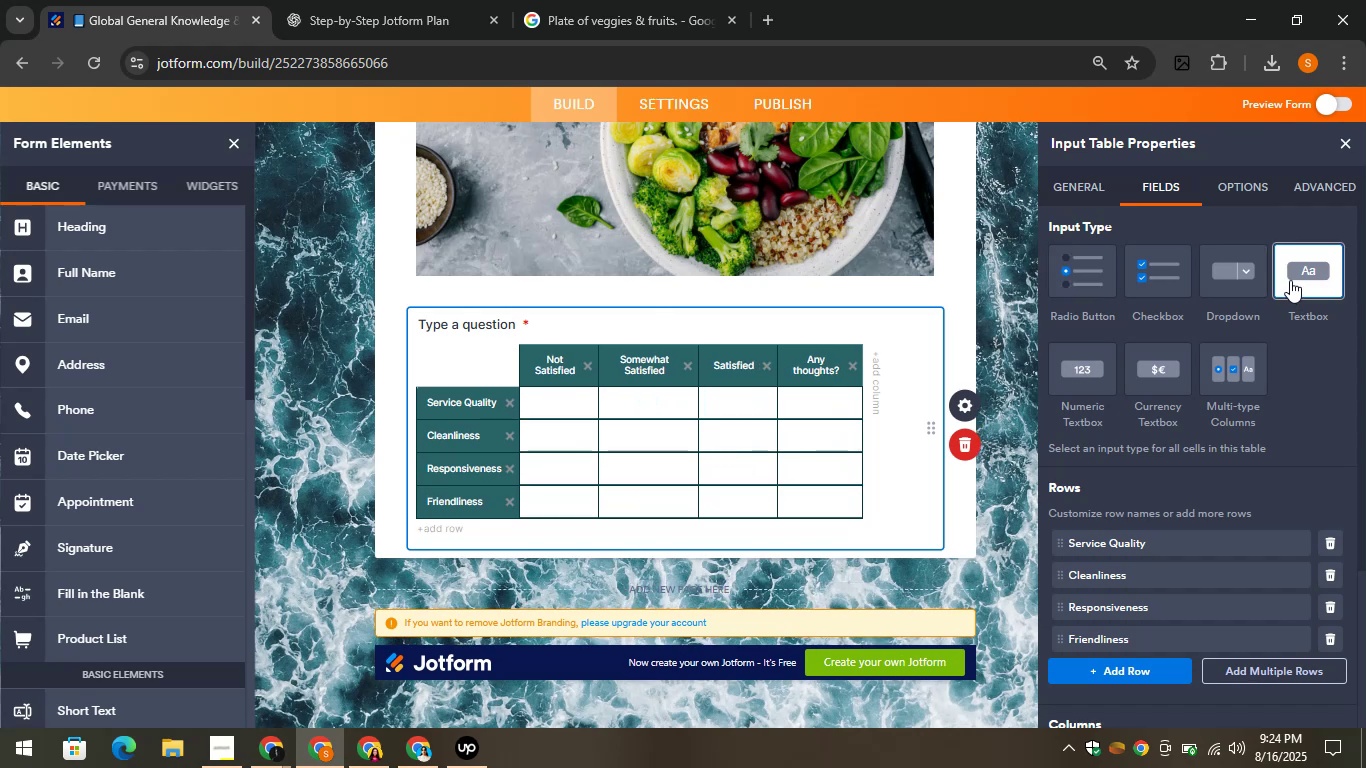 
left_click([380, 0])
 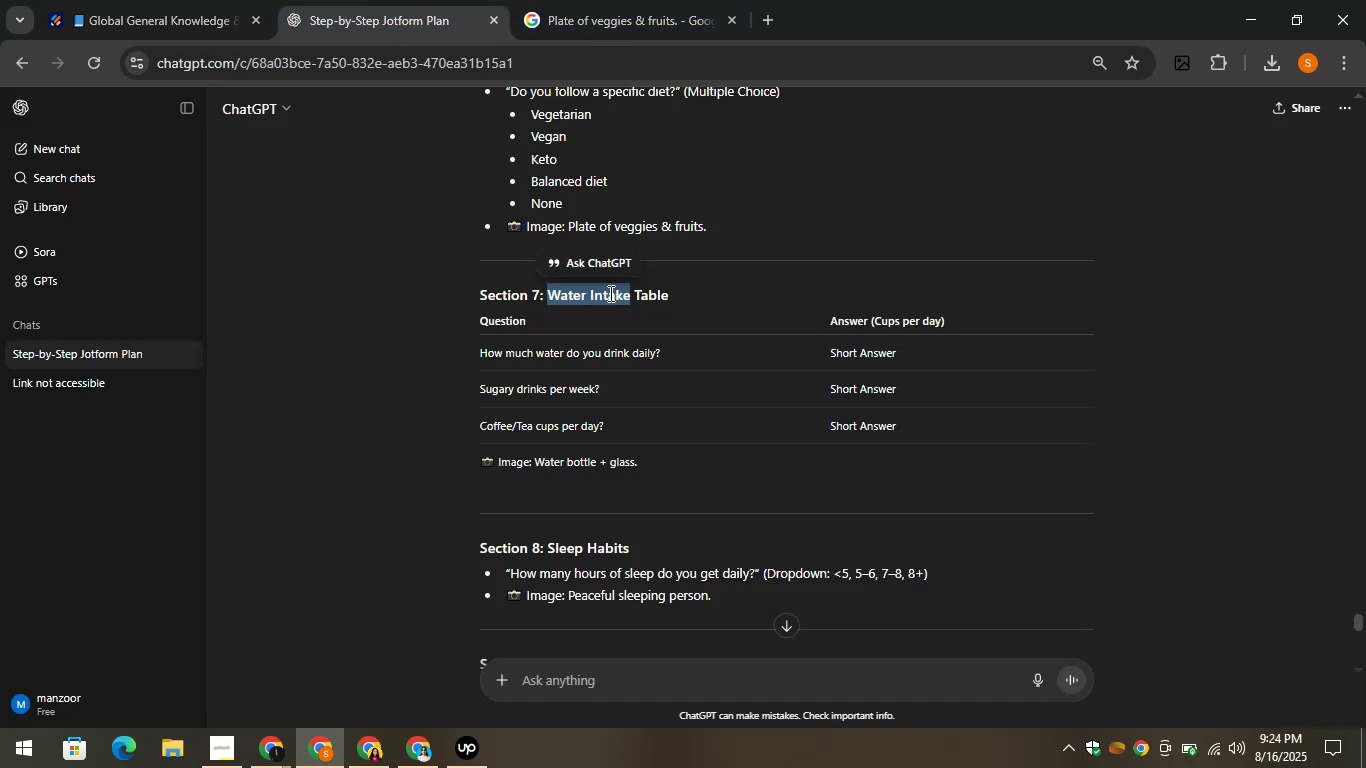 
left_click_drag(start_coordinate=[675, 347], to_coordinate=[472, 342])
 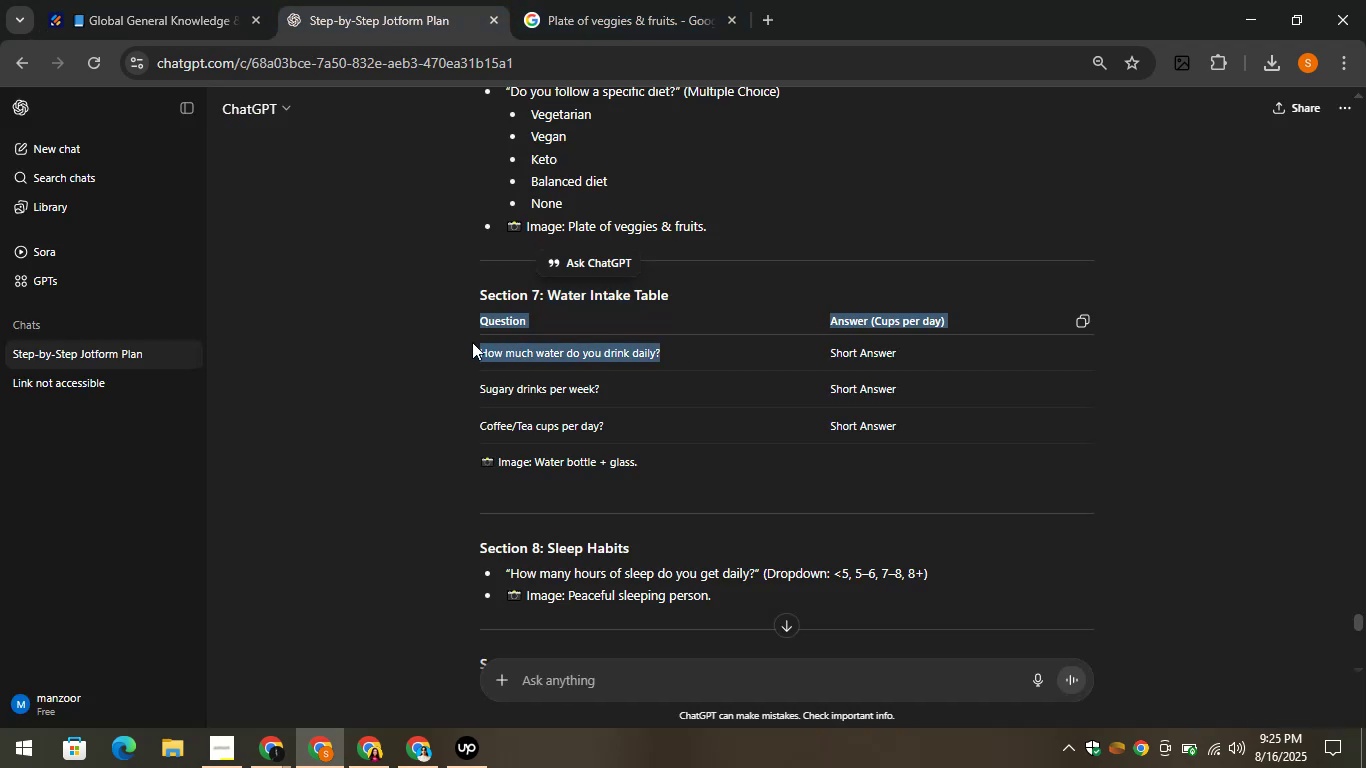 
left_click([472, 342])
 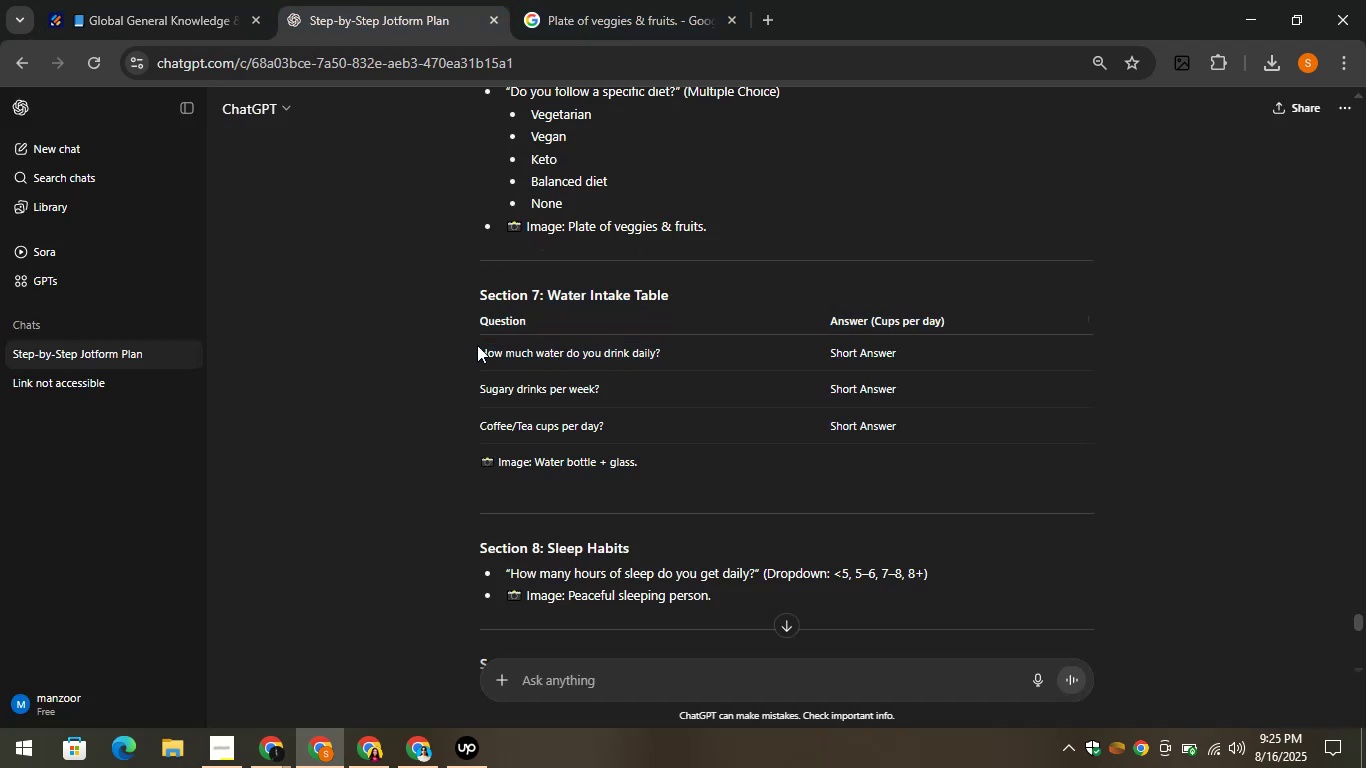 
left_click_drag(start_coordinate=[475, 350], to_coordinate=[485, 351])
 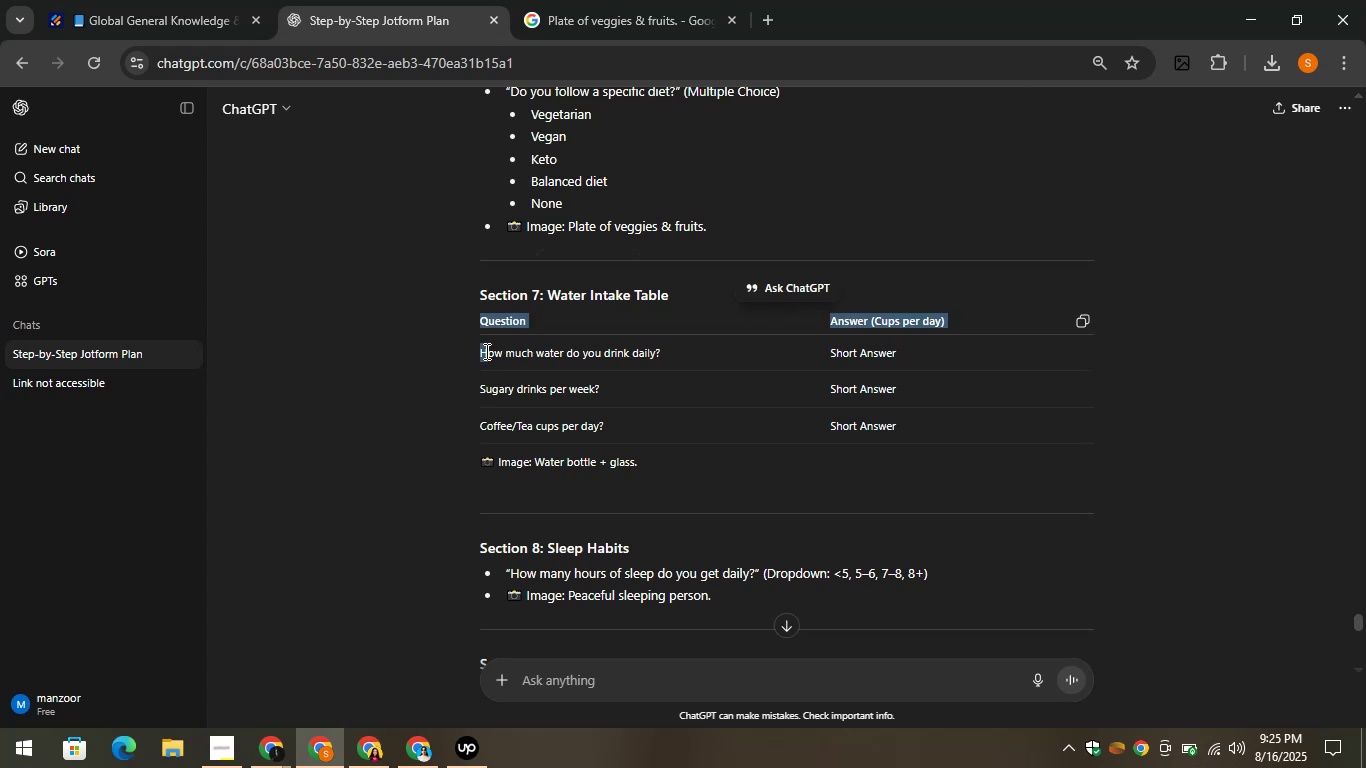 
left_click([485, 351])
 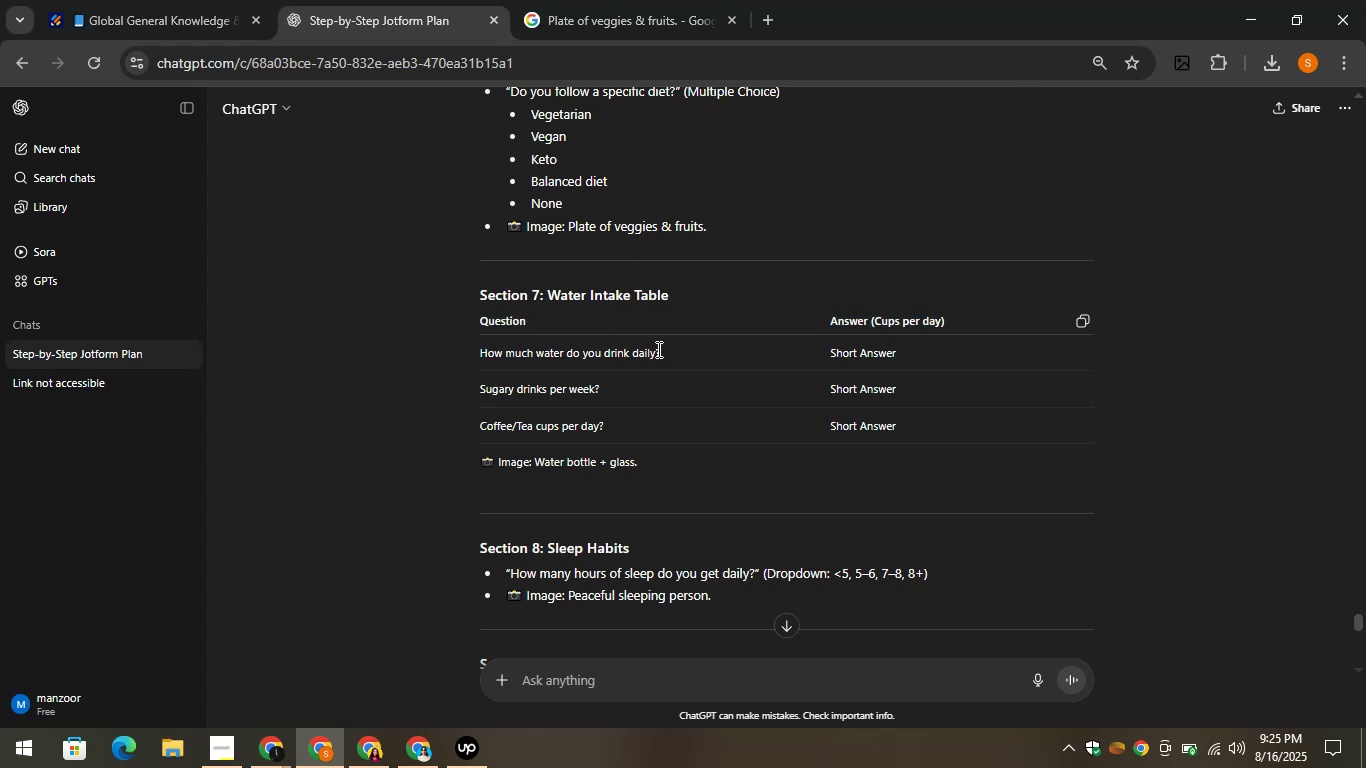 
left_click_drag(start_coordinate=[660, 350], to_coordinate=[470, 360])
 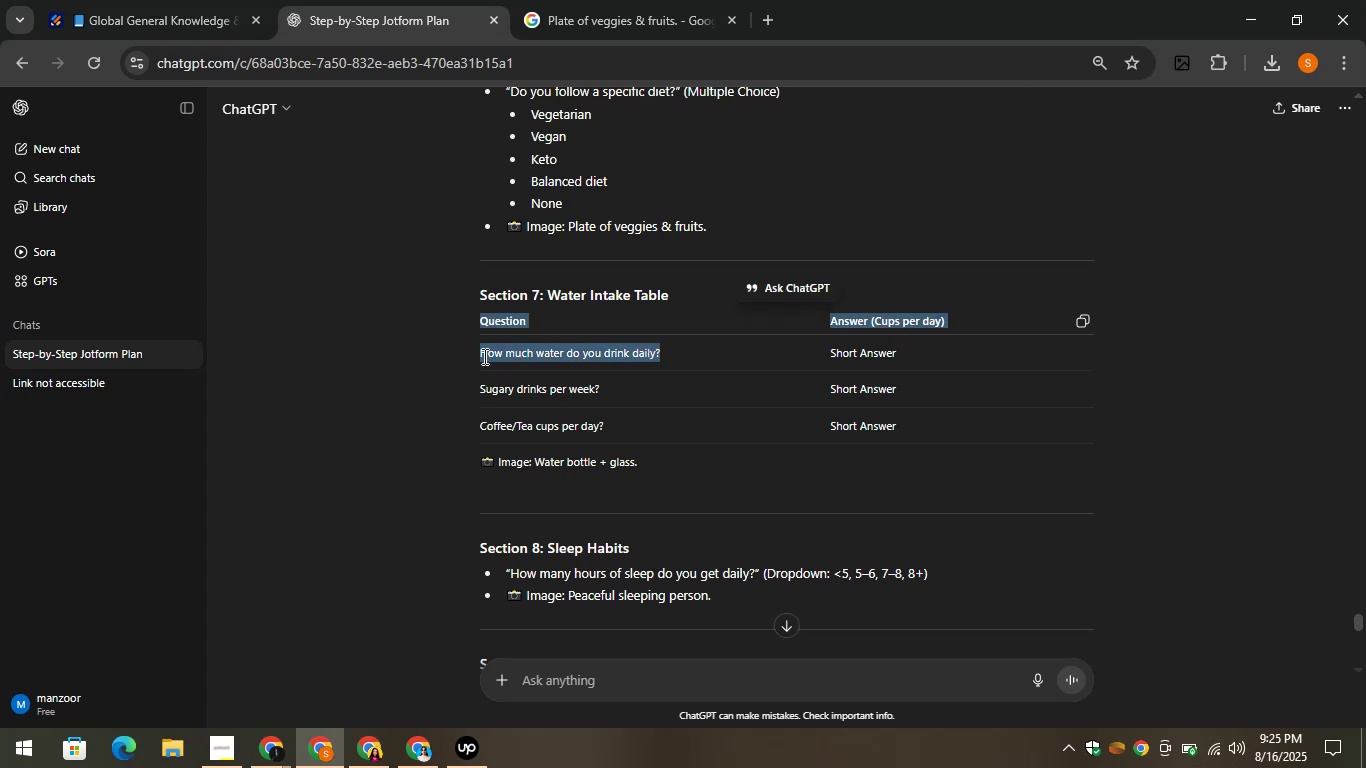 
left_click([483, 356])
 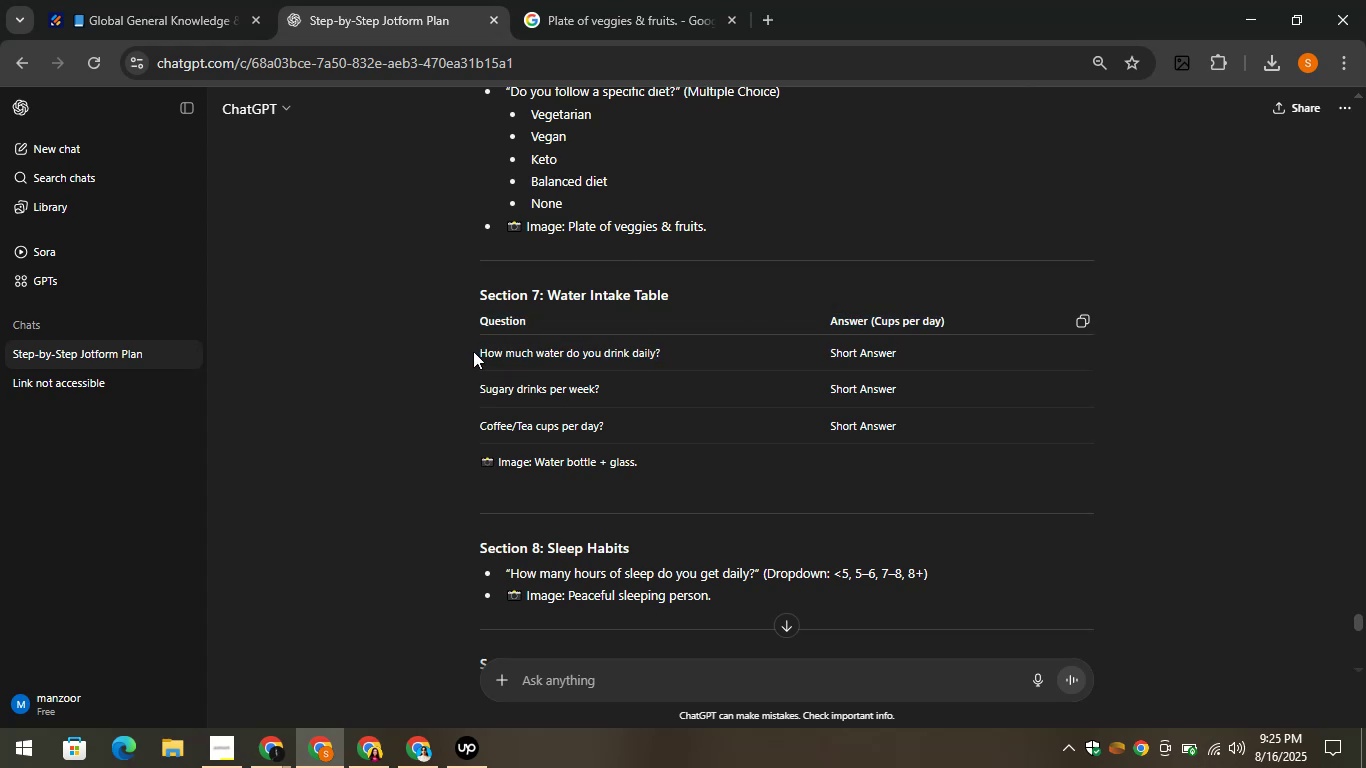 
left_click_drag(start_coordinate=[476, 351], to_coordinate=[482, 351])
 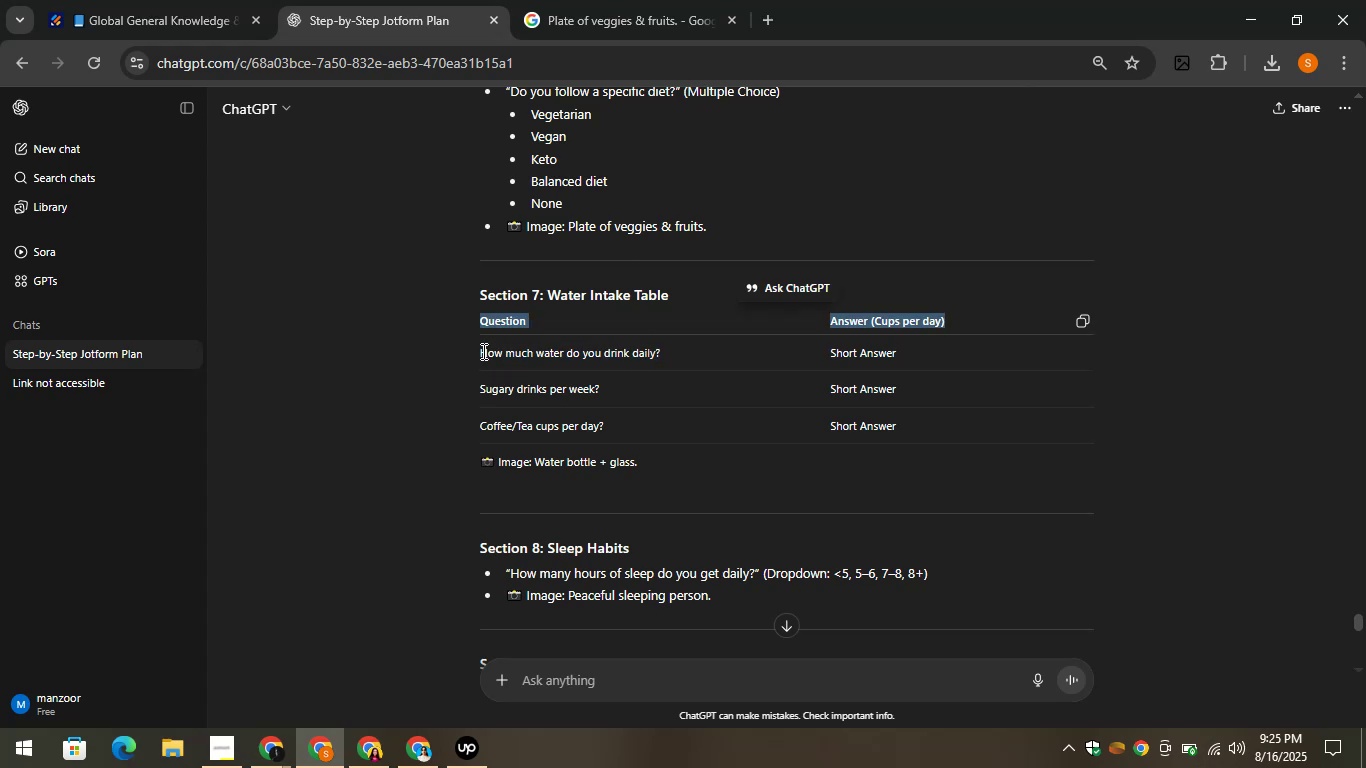 
left_click([482, 351])
 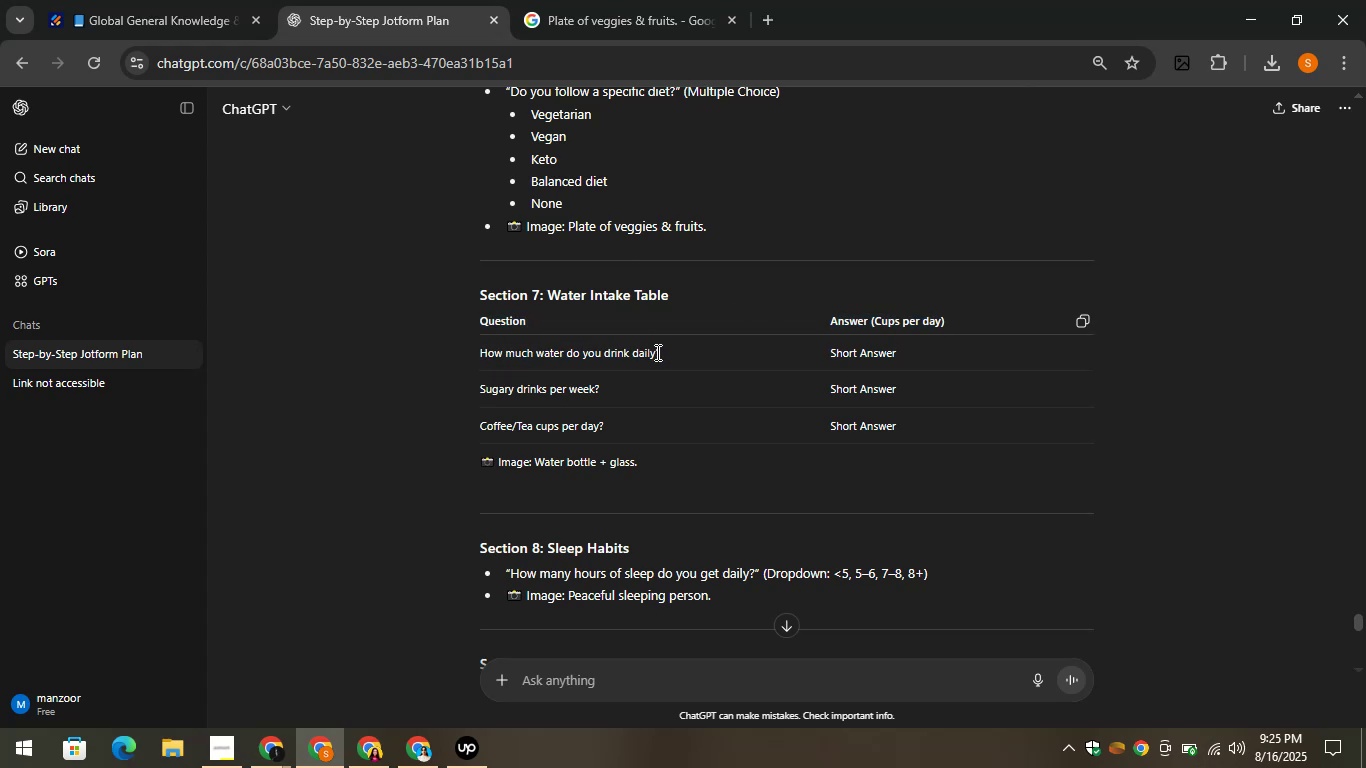 
left_click_drag(start_coordinate=[660, 354], to_coordinate=[483, 360])
 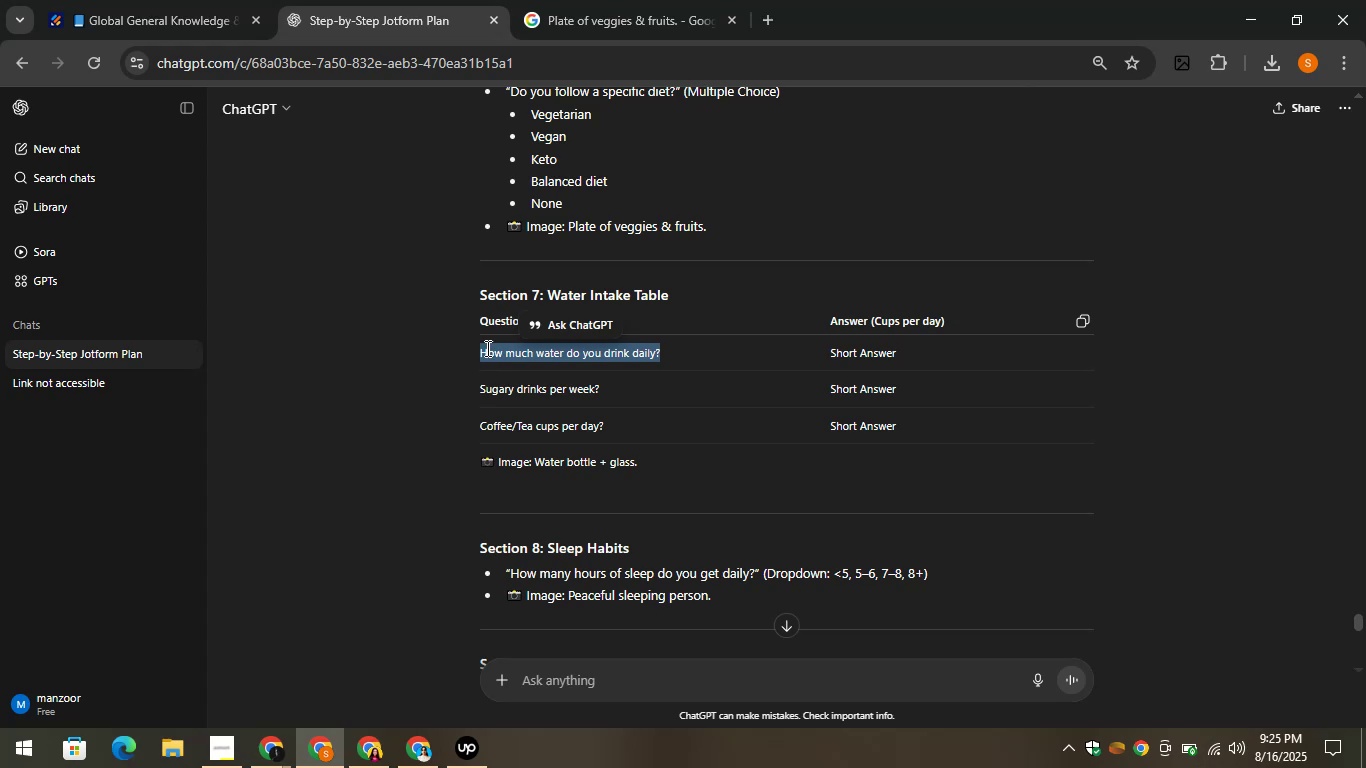 
right_click([486, 348])
 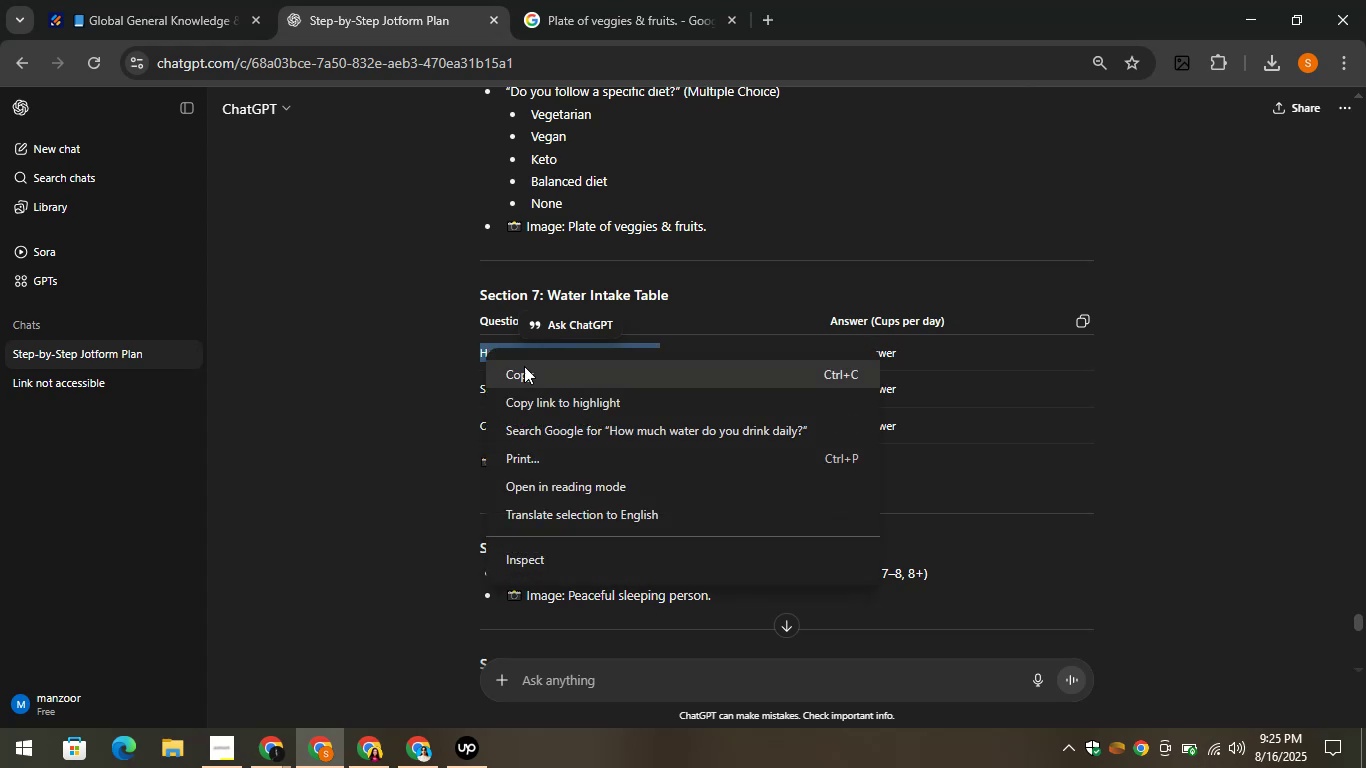 
left_click([528, 370])
 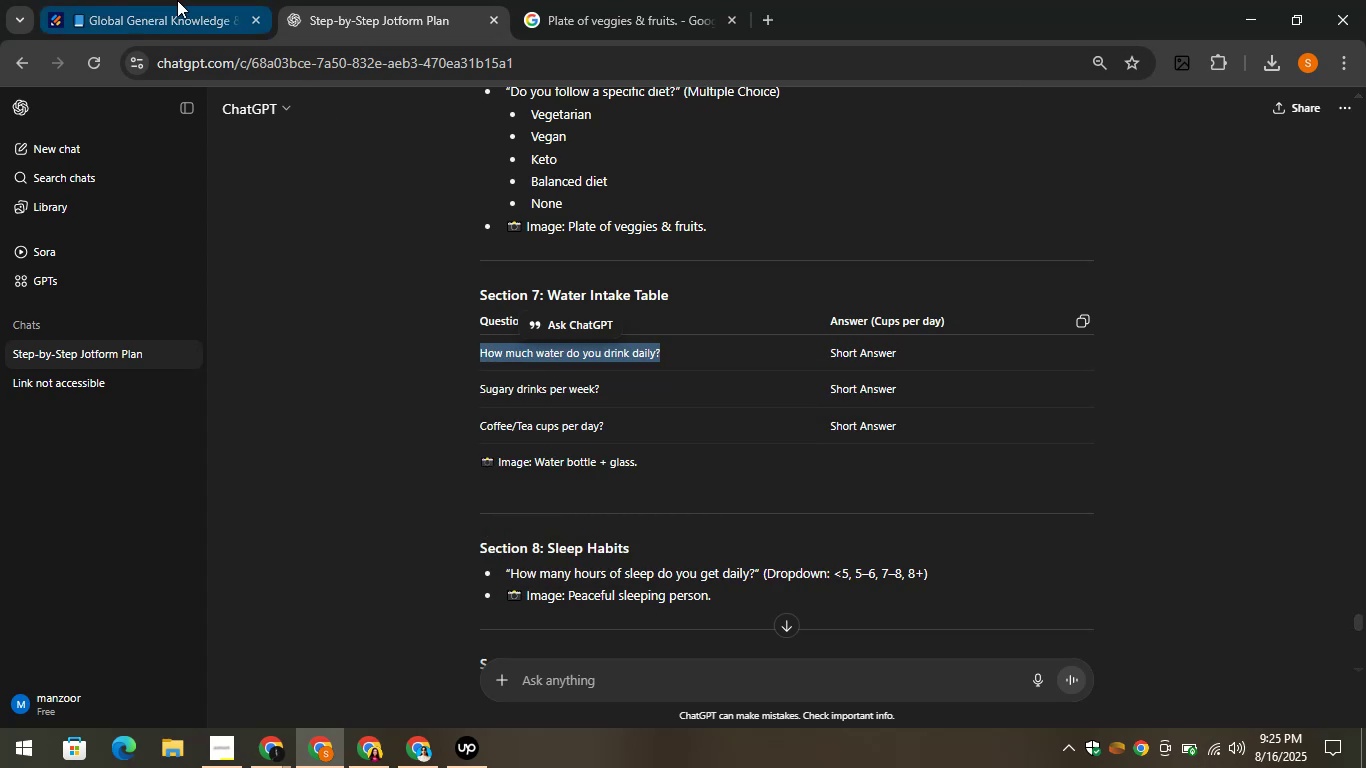 
left_click([157, 0])
 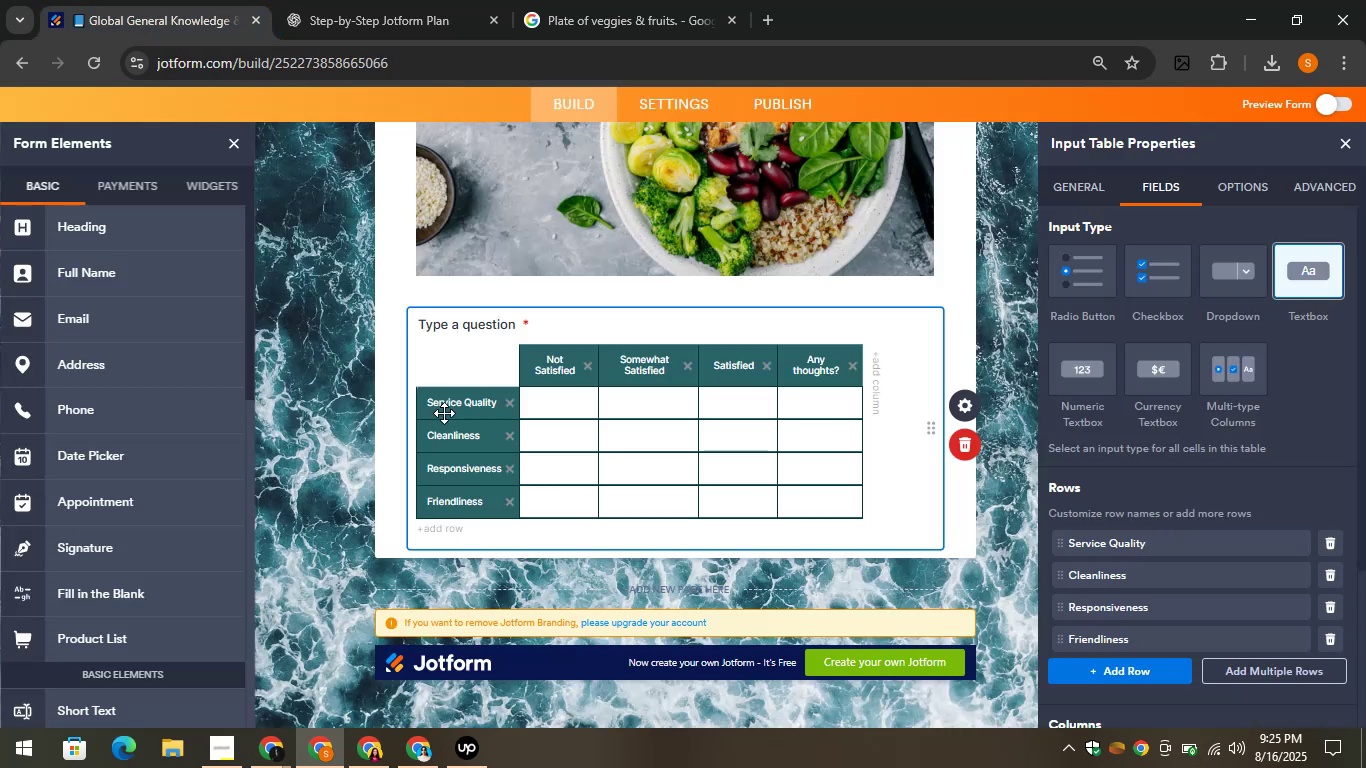 
double_click([444, 413])
 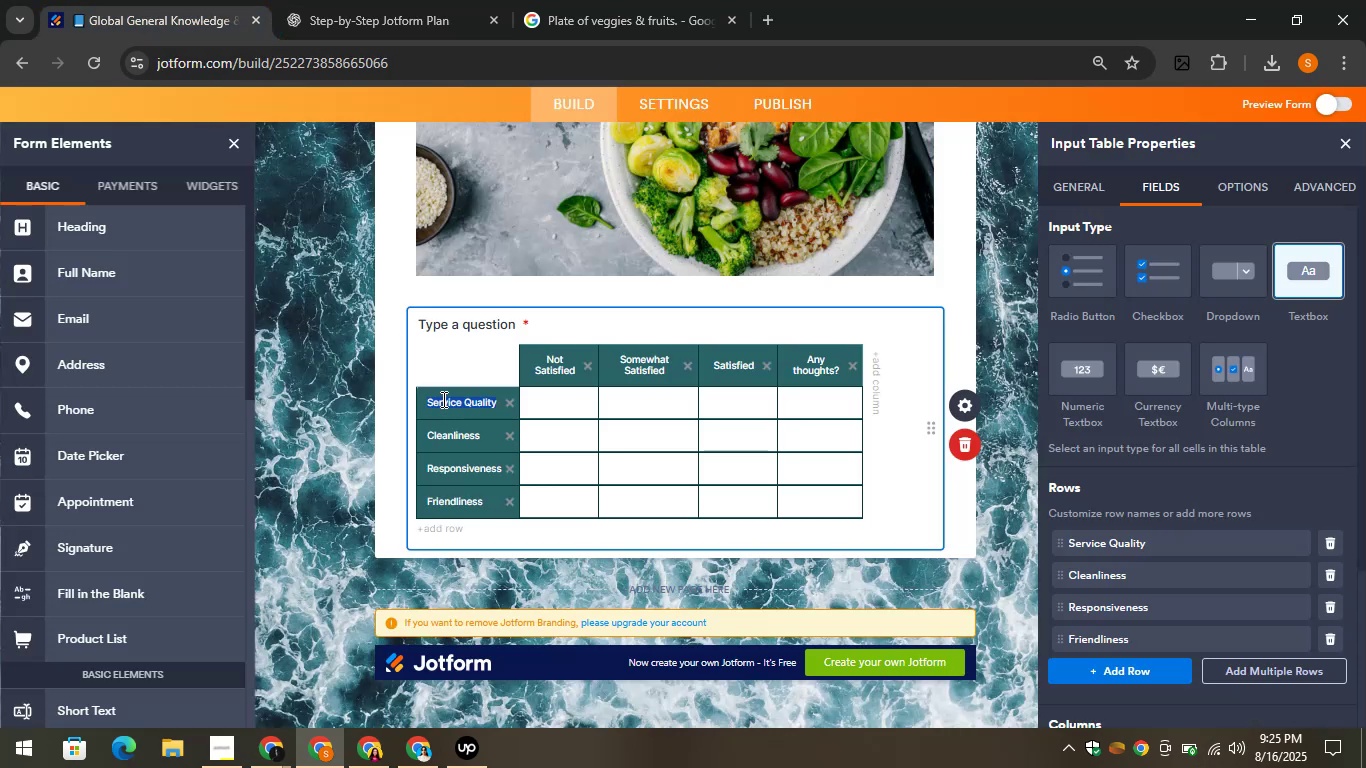 
double_click([442, 398])
 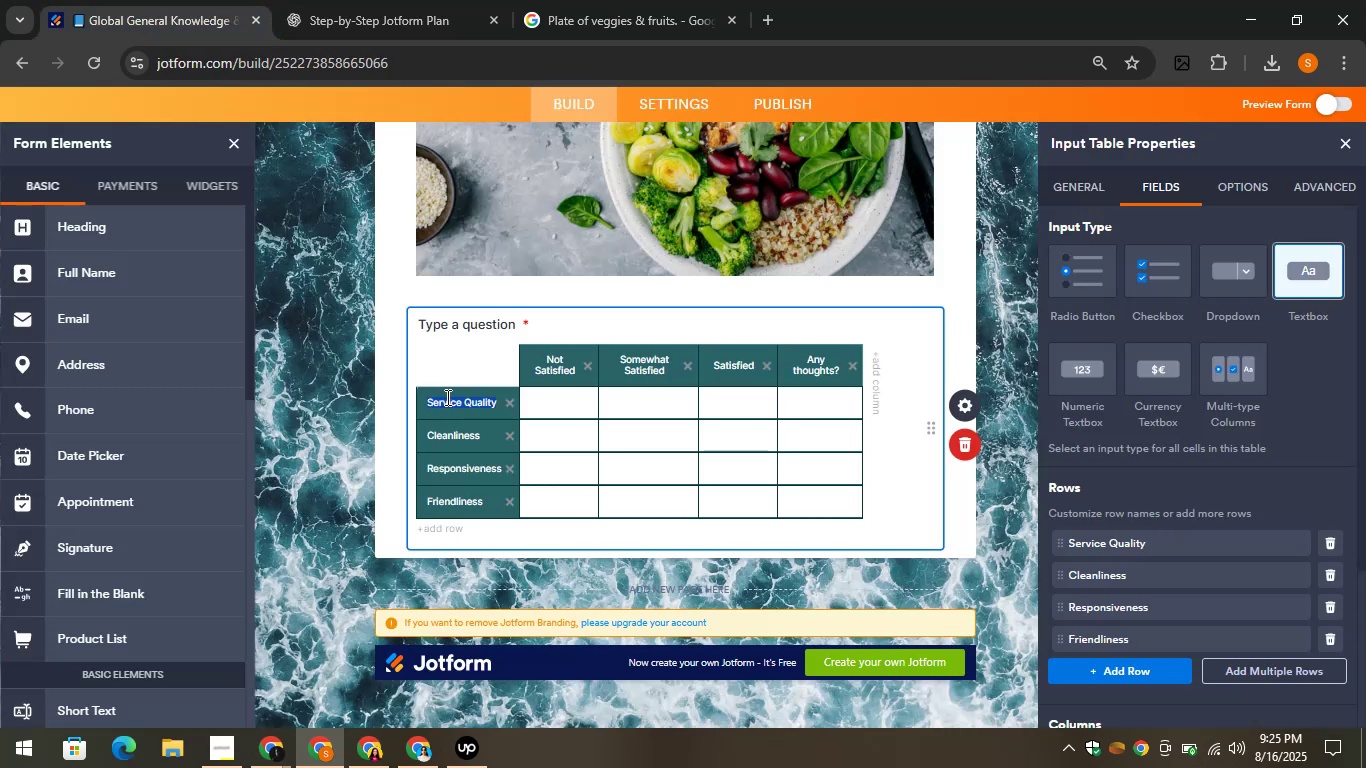 
key(Control+V)
 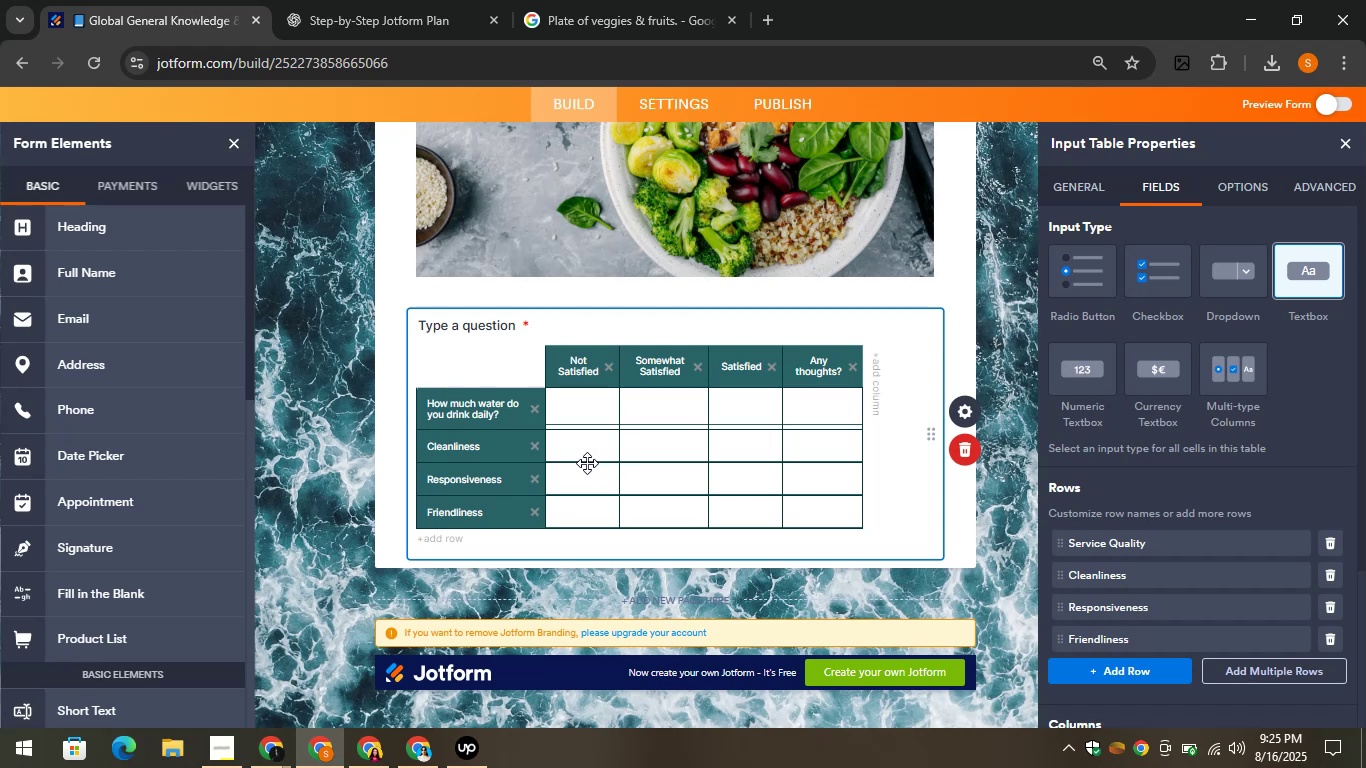 
wait(35.58)
 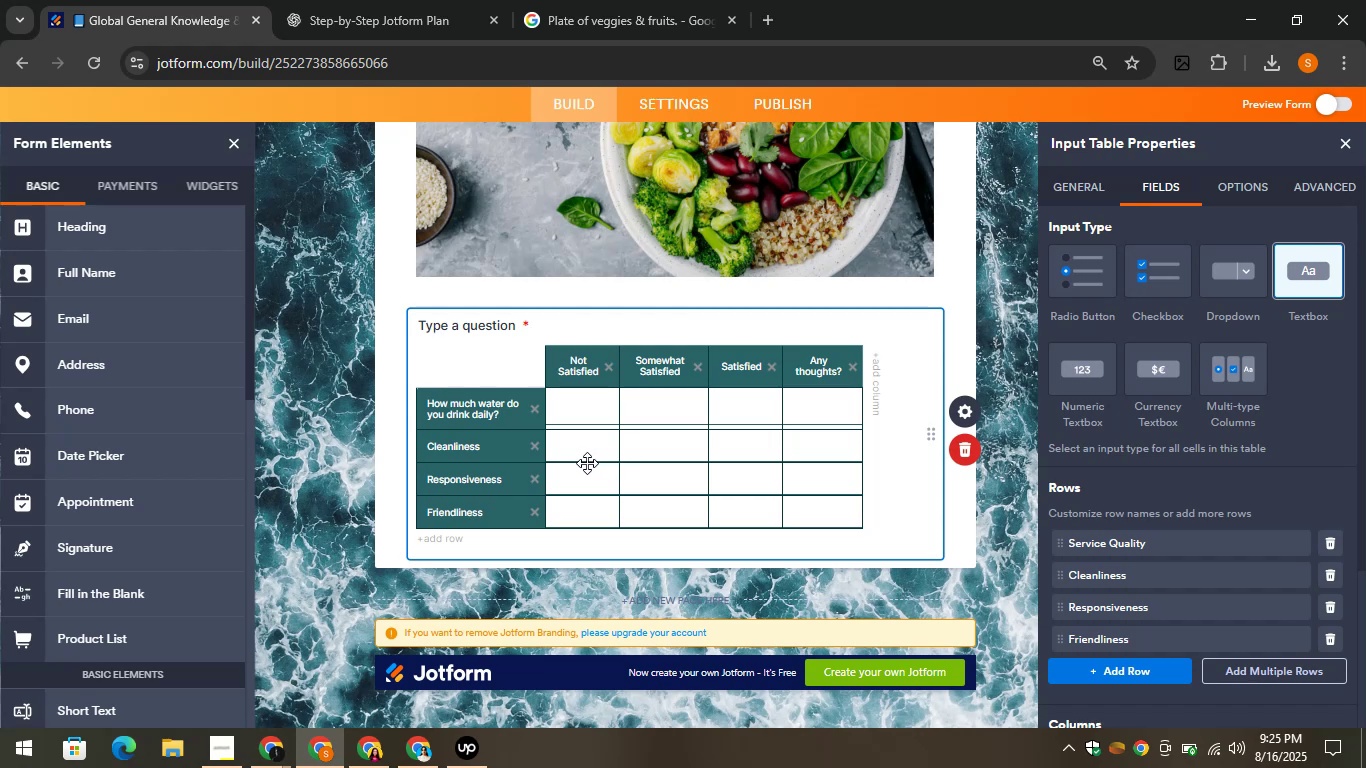 
left_click([401, 0])
 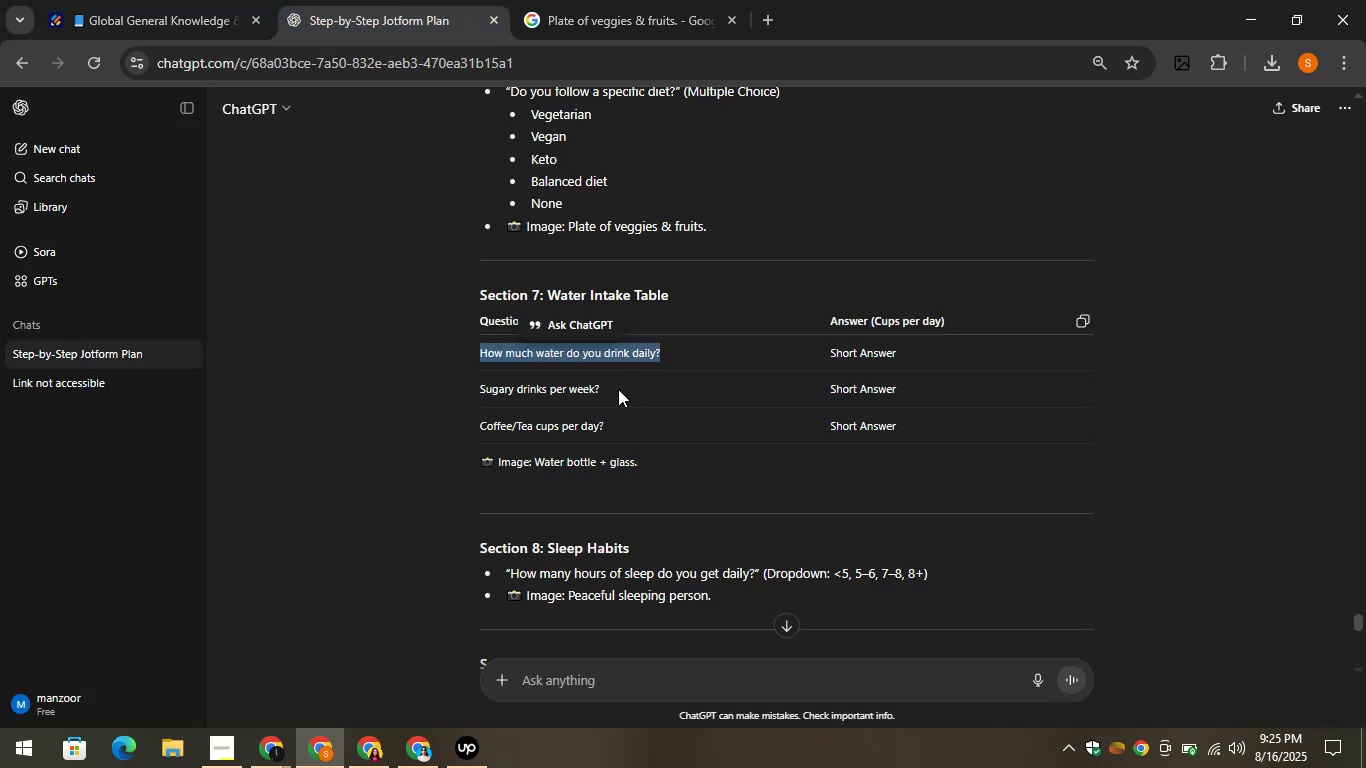 
left_click([596, 387])
 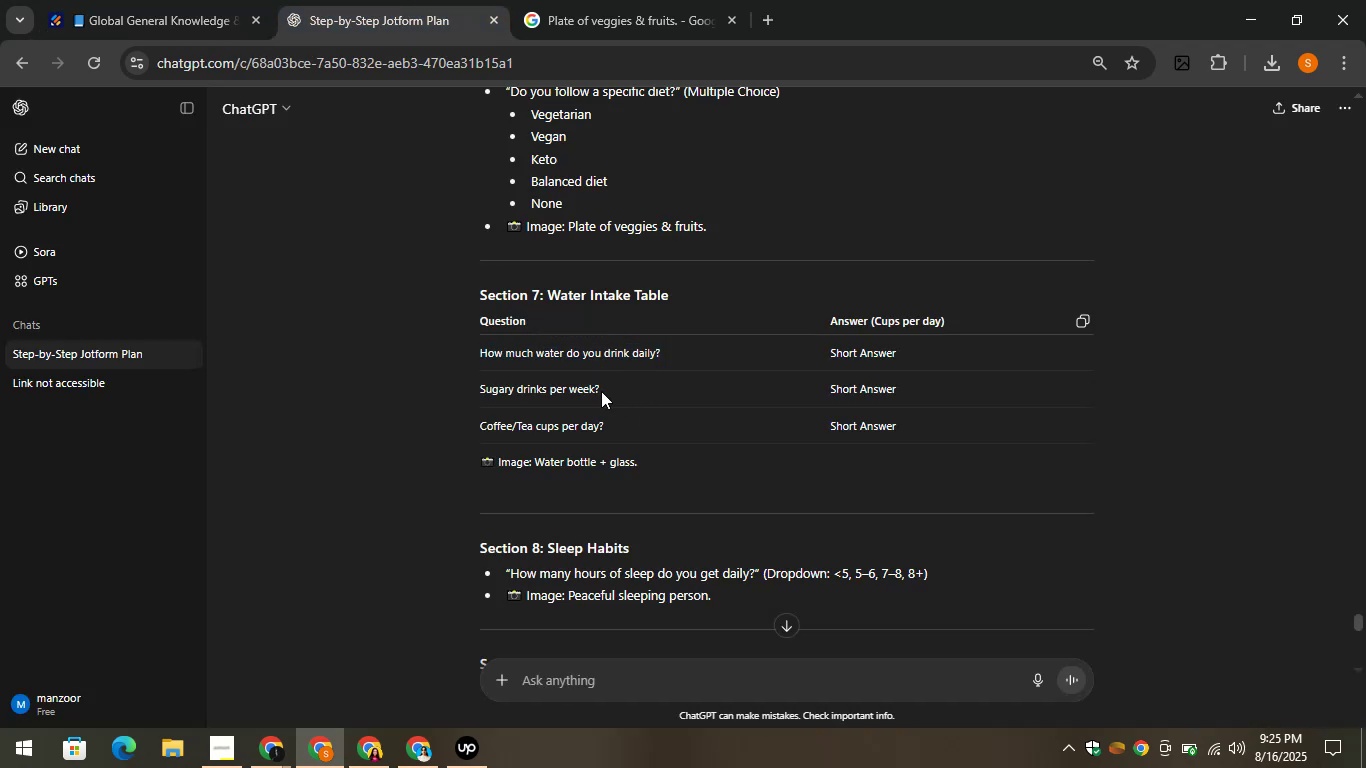 
left_click_drag(start_coordinate=[600, 389], to_coordinate=[480, 393])
 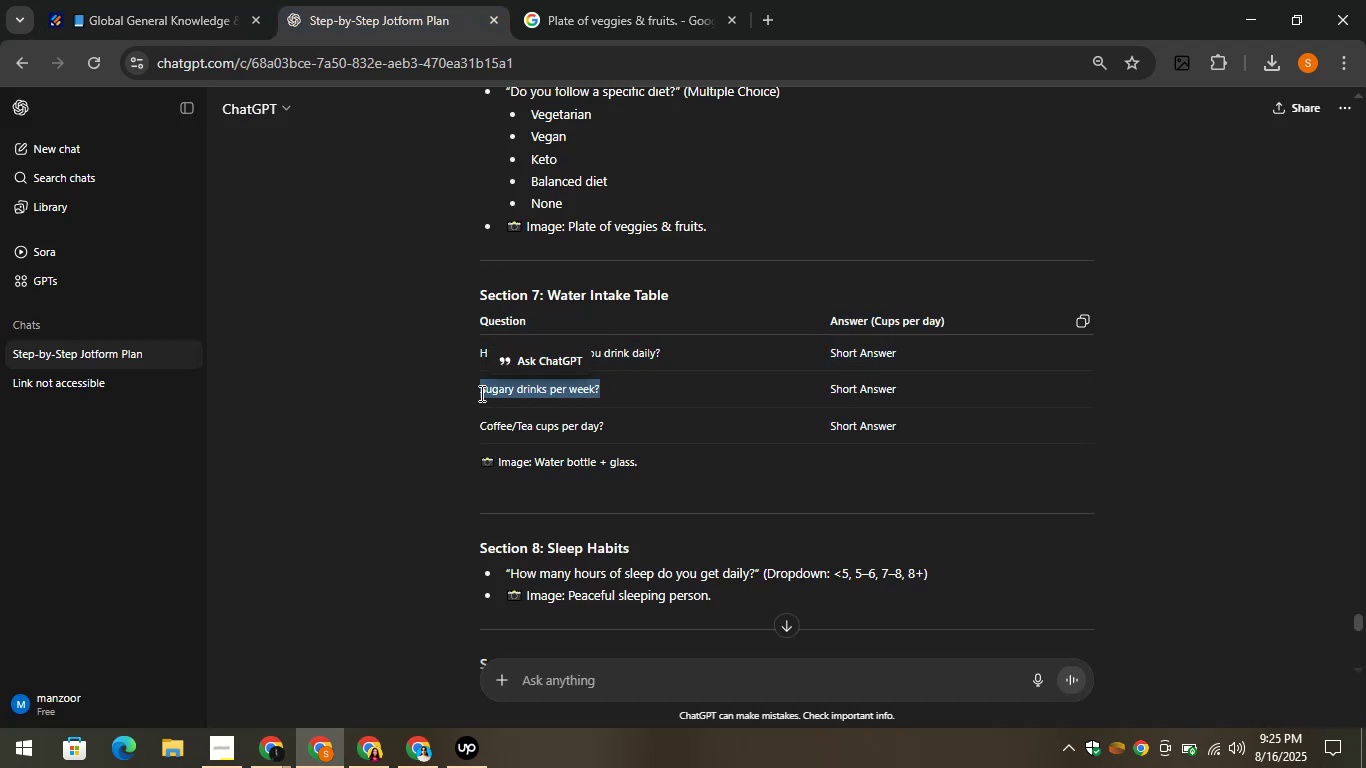 
key(Control+C)
 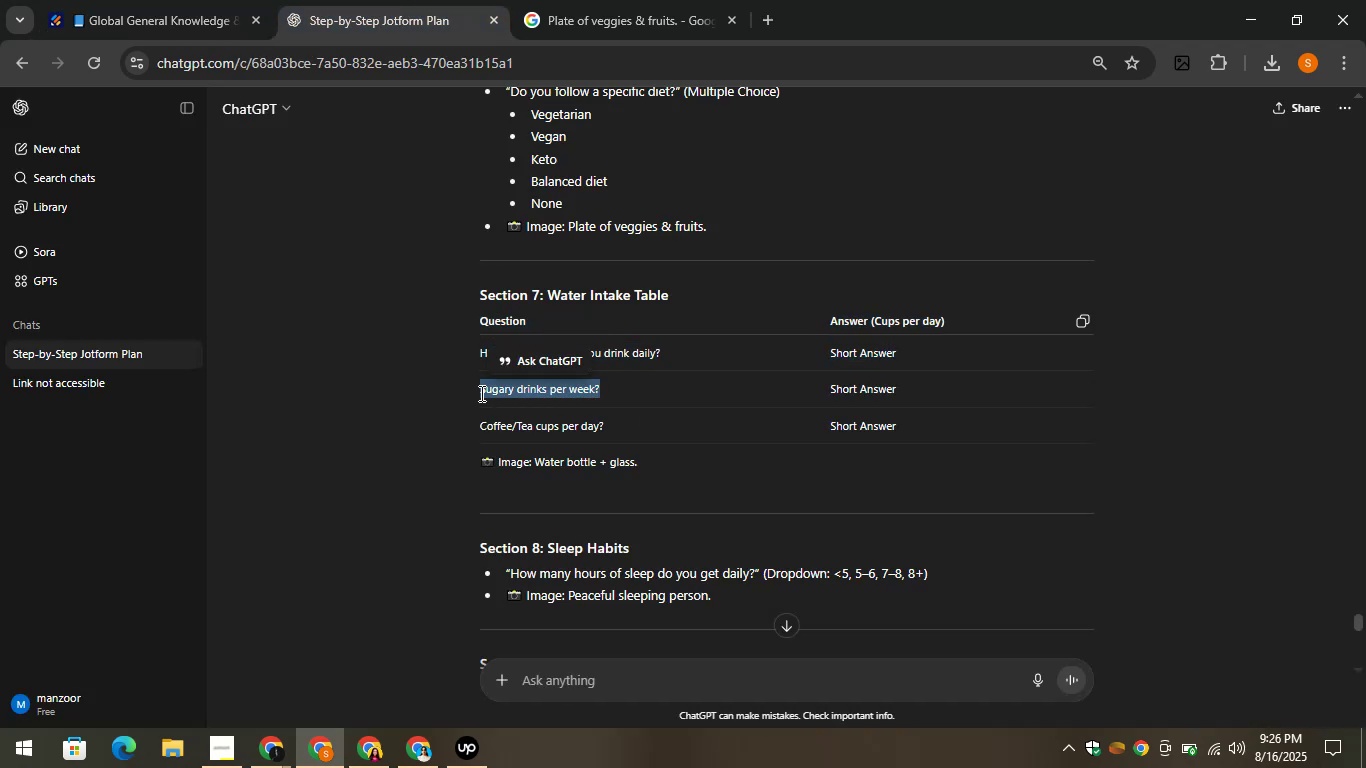 
key(Control+C)
 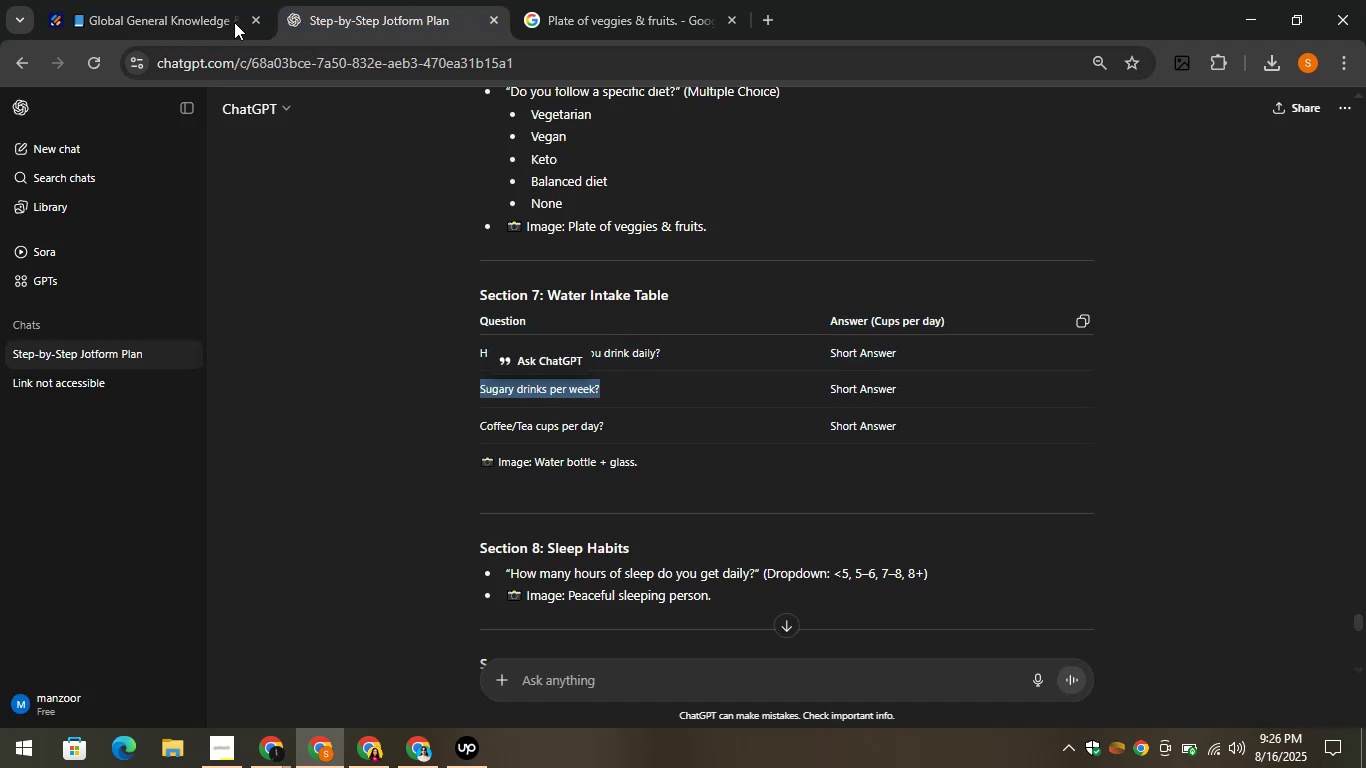 
left_click([189, 0])
 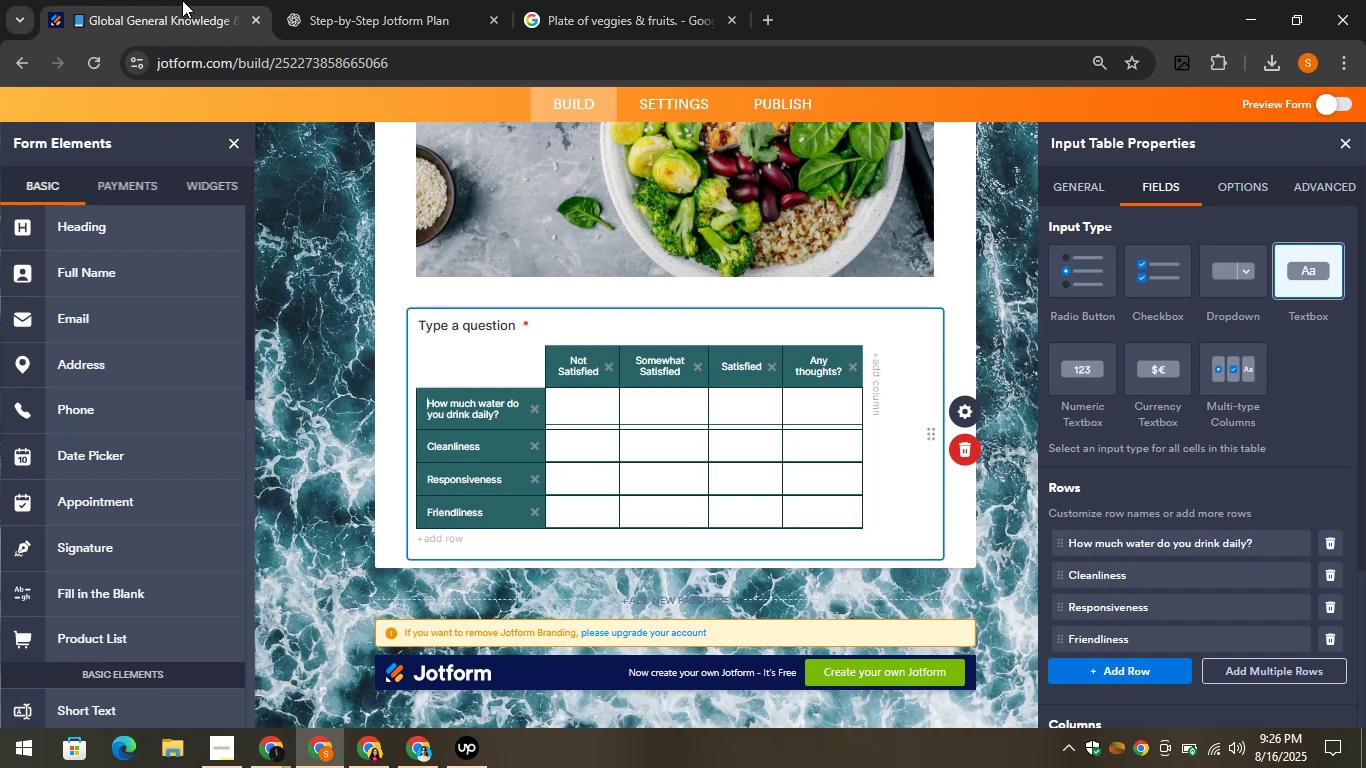 
wait(6.38)
 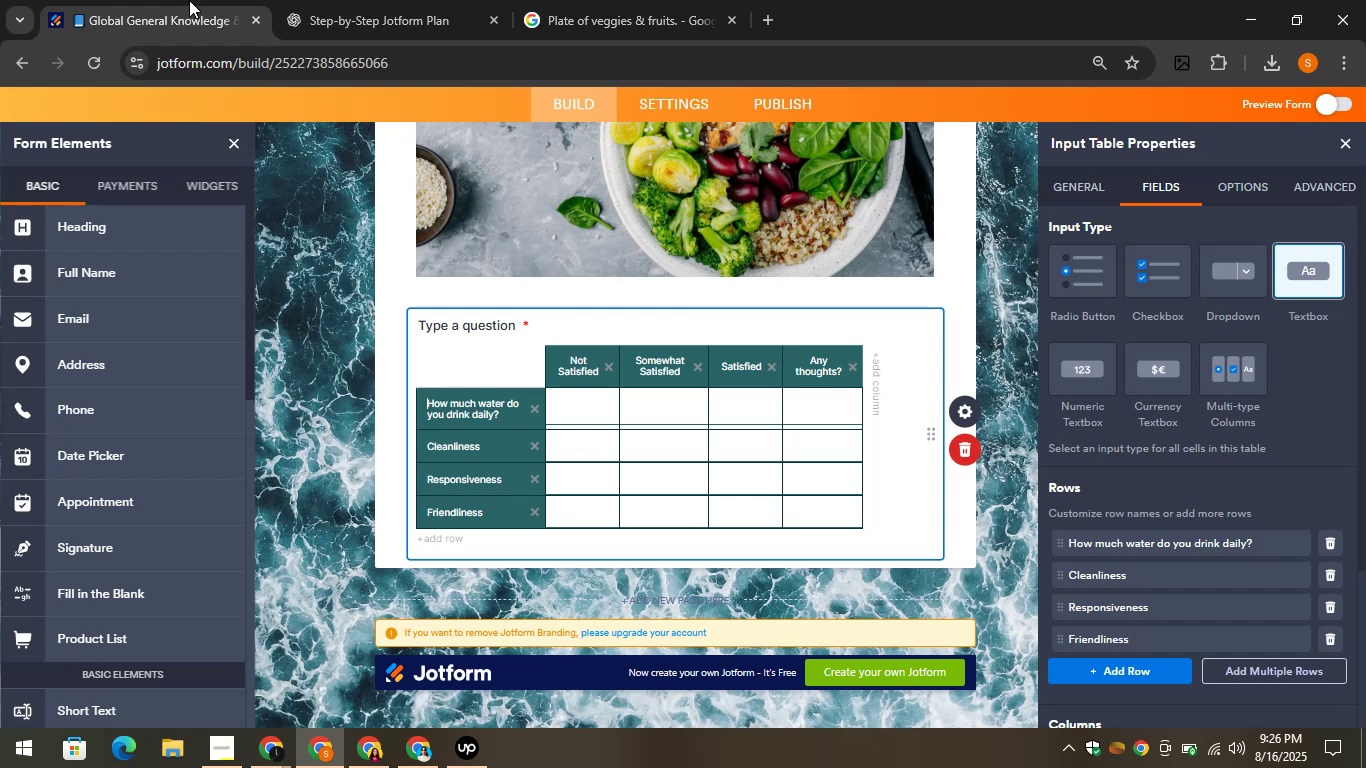 
left_click([453, 462])
 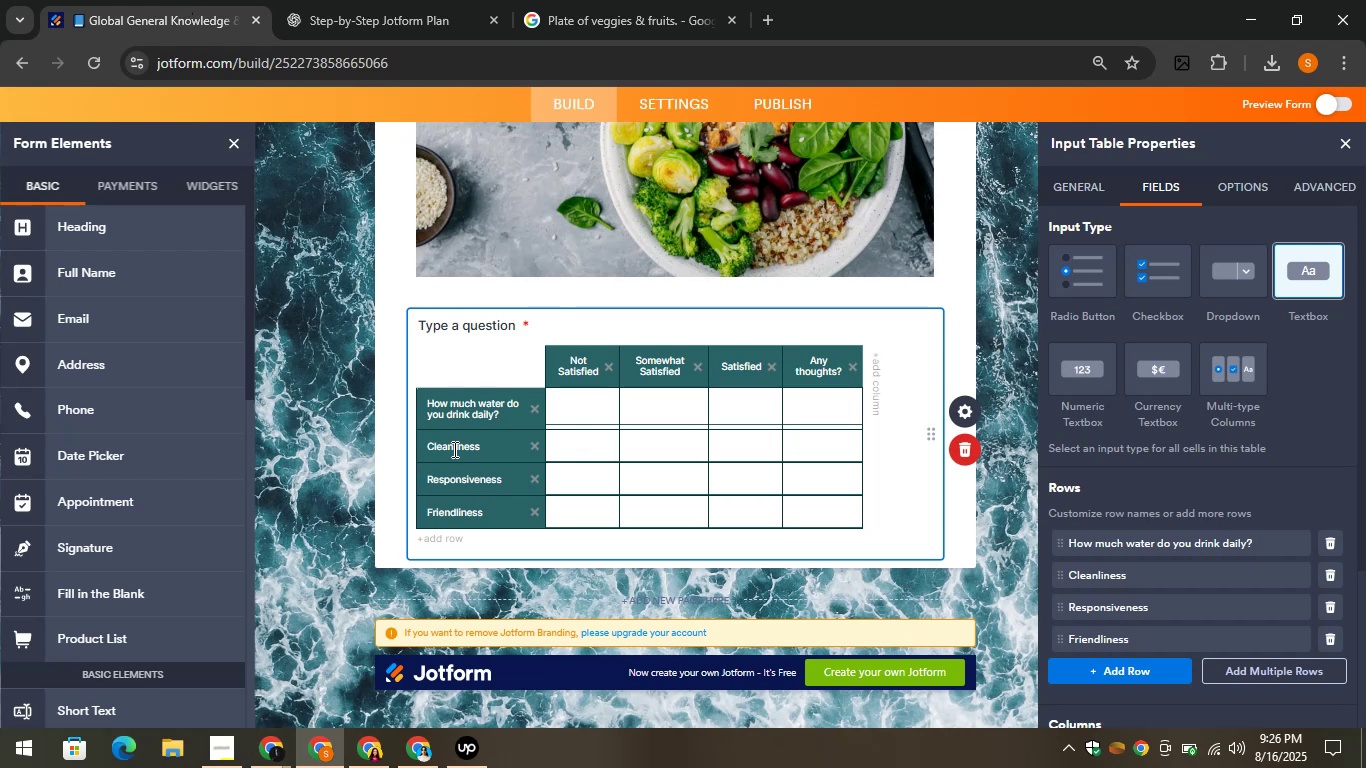 
double_click([453, 449])
 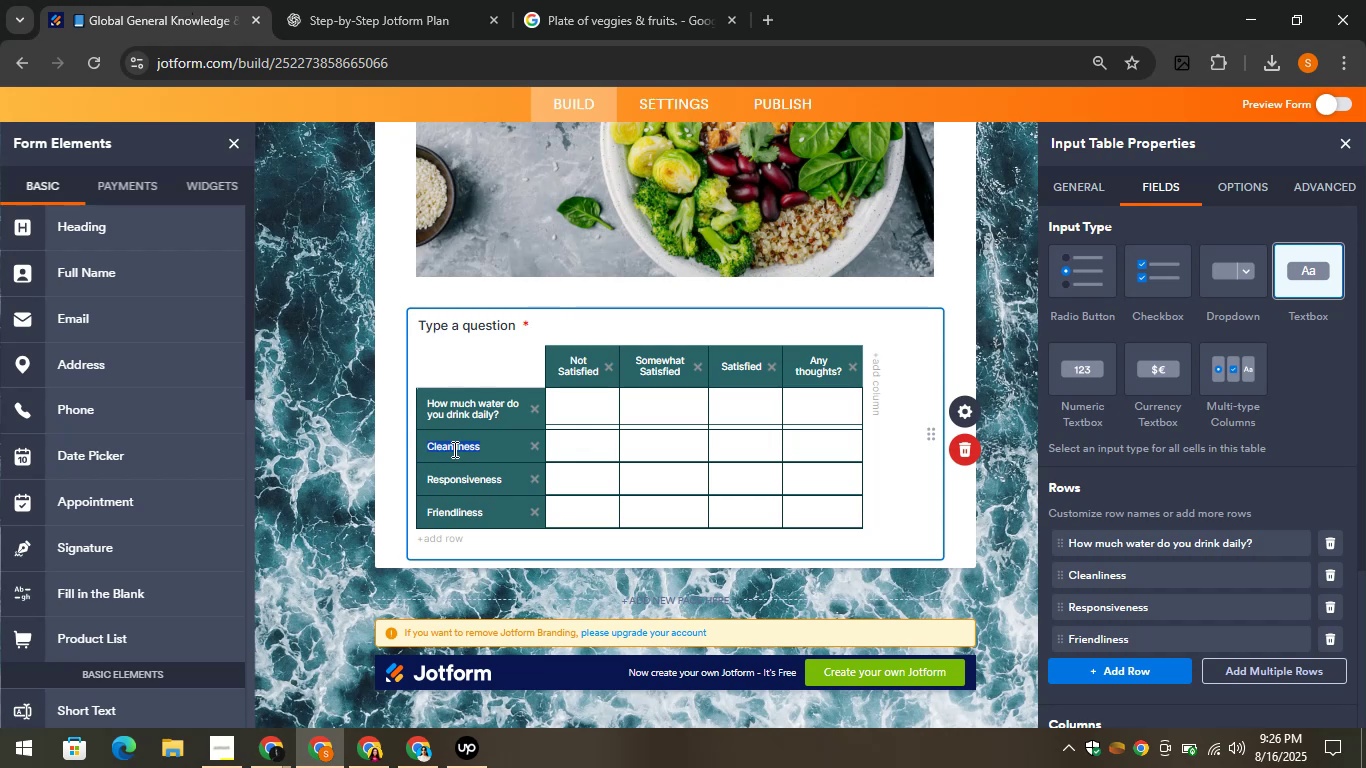 
key(Control+V)
 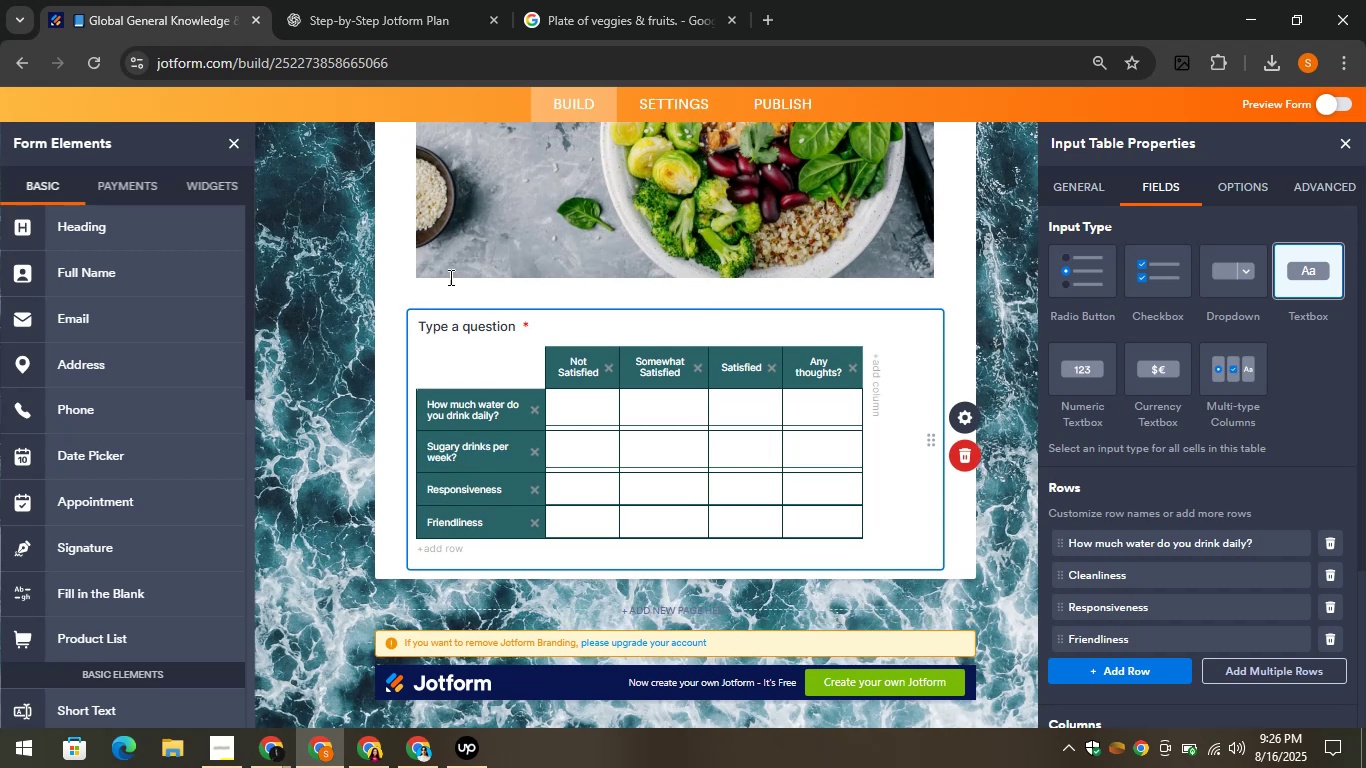 
left_click([328, 0])
 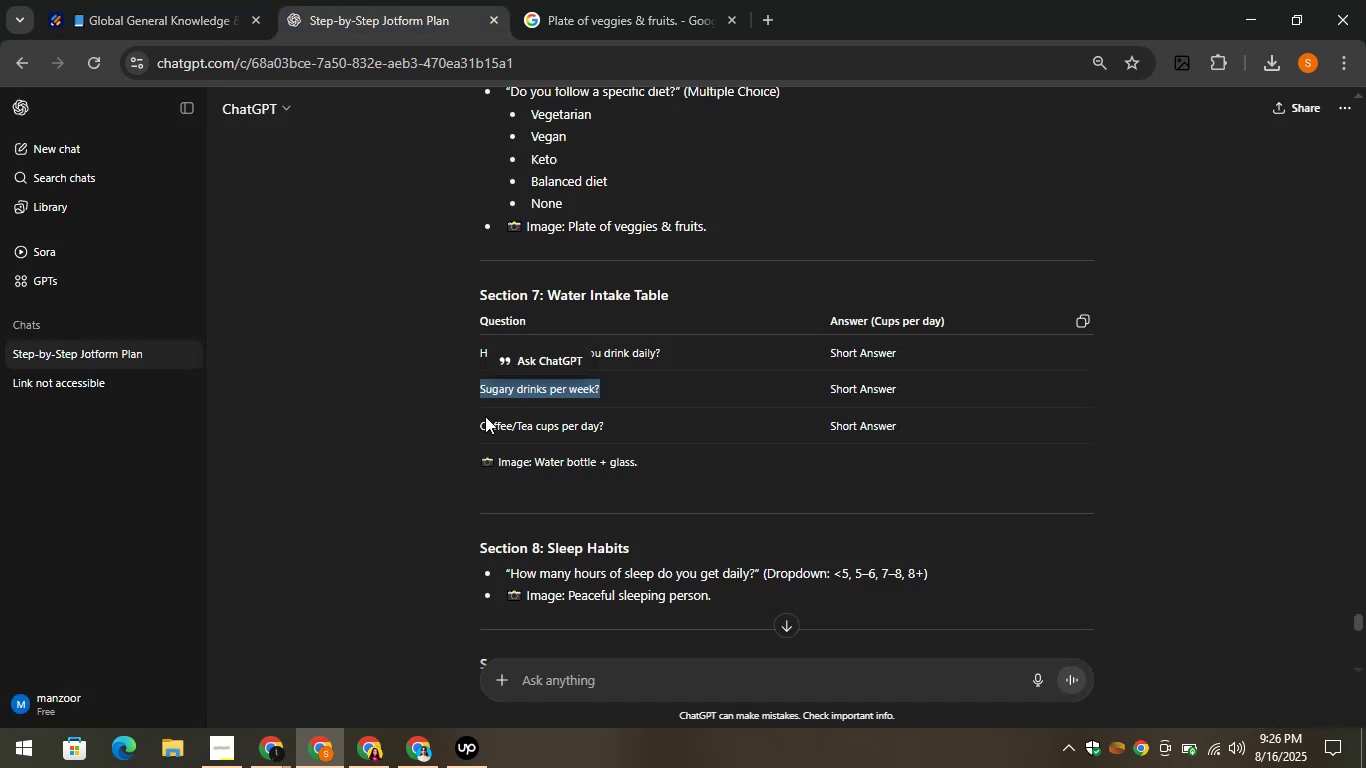 
left_click_drag(start_coordinate=[479, 425], to_coordinate=[607, 419])
 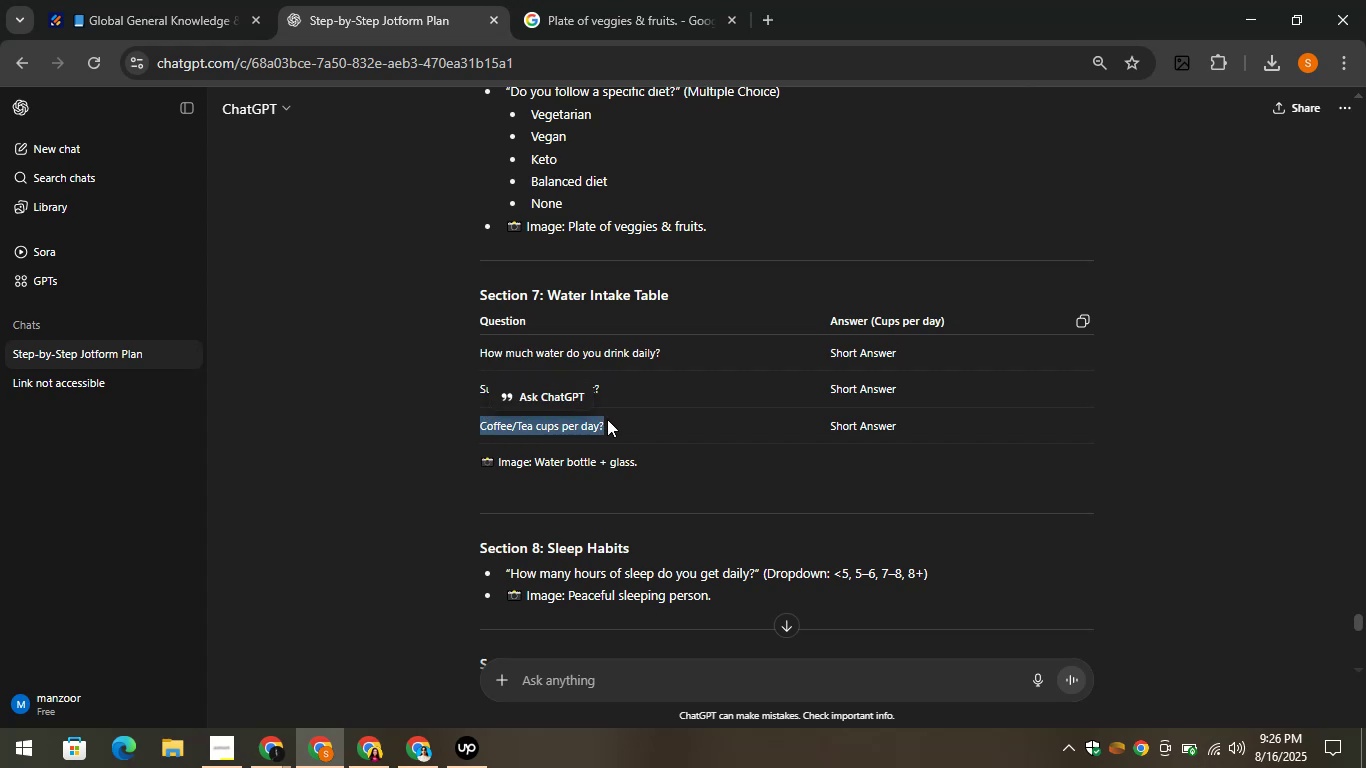 
key(Control+C)
 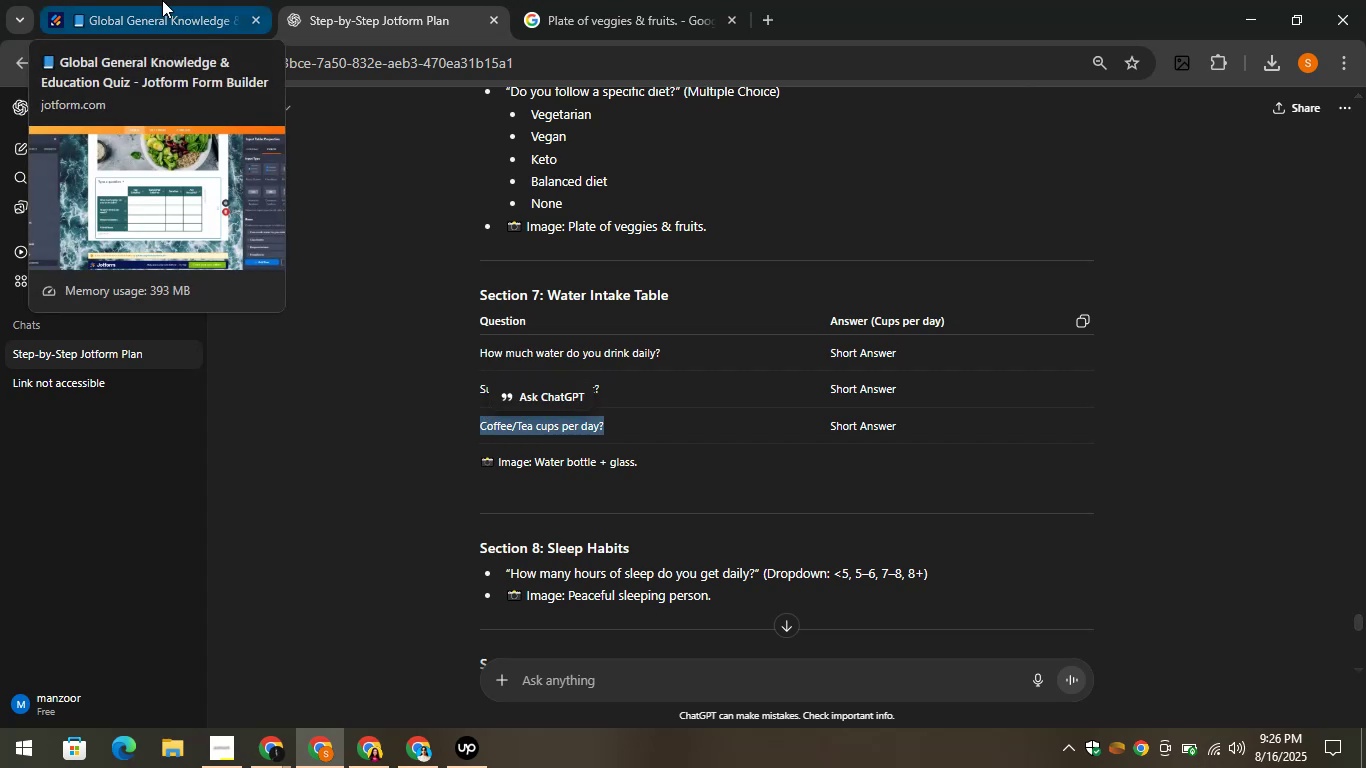 
left_click([162, 0])
 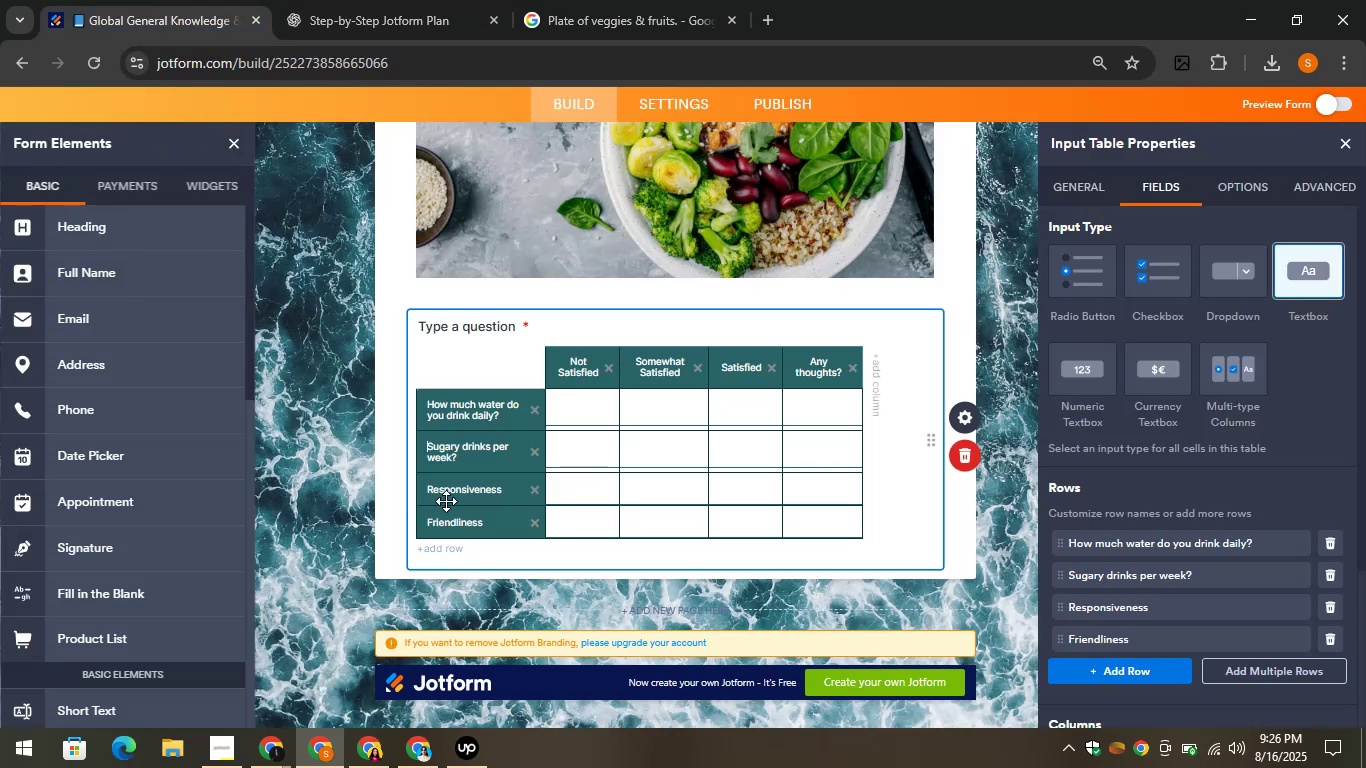 
left_click([449, 491])
 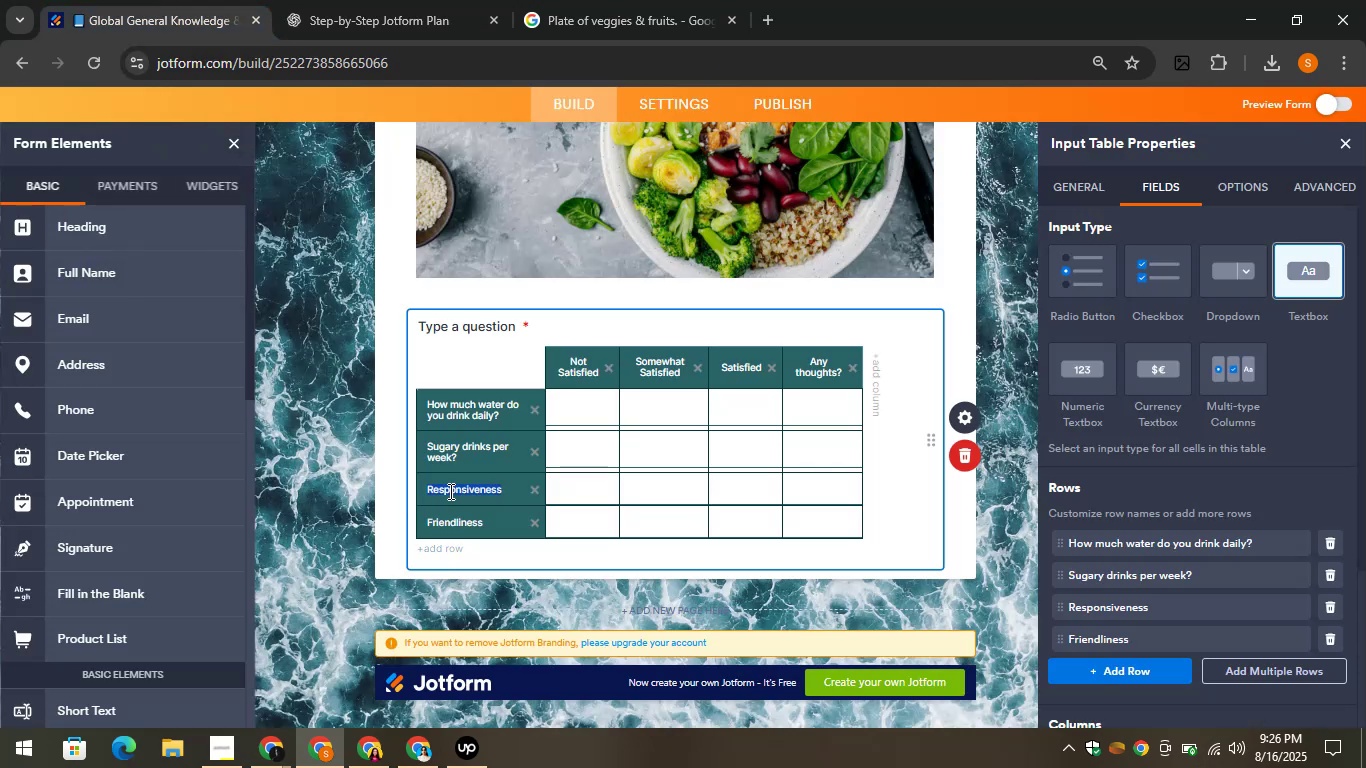 
left_click([449, 491])
 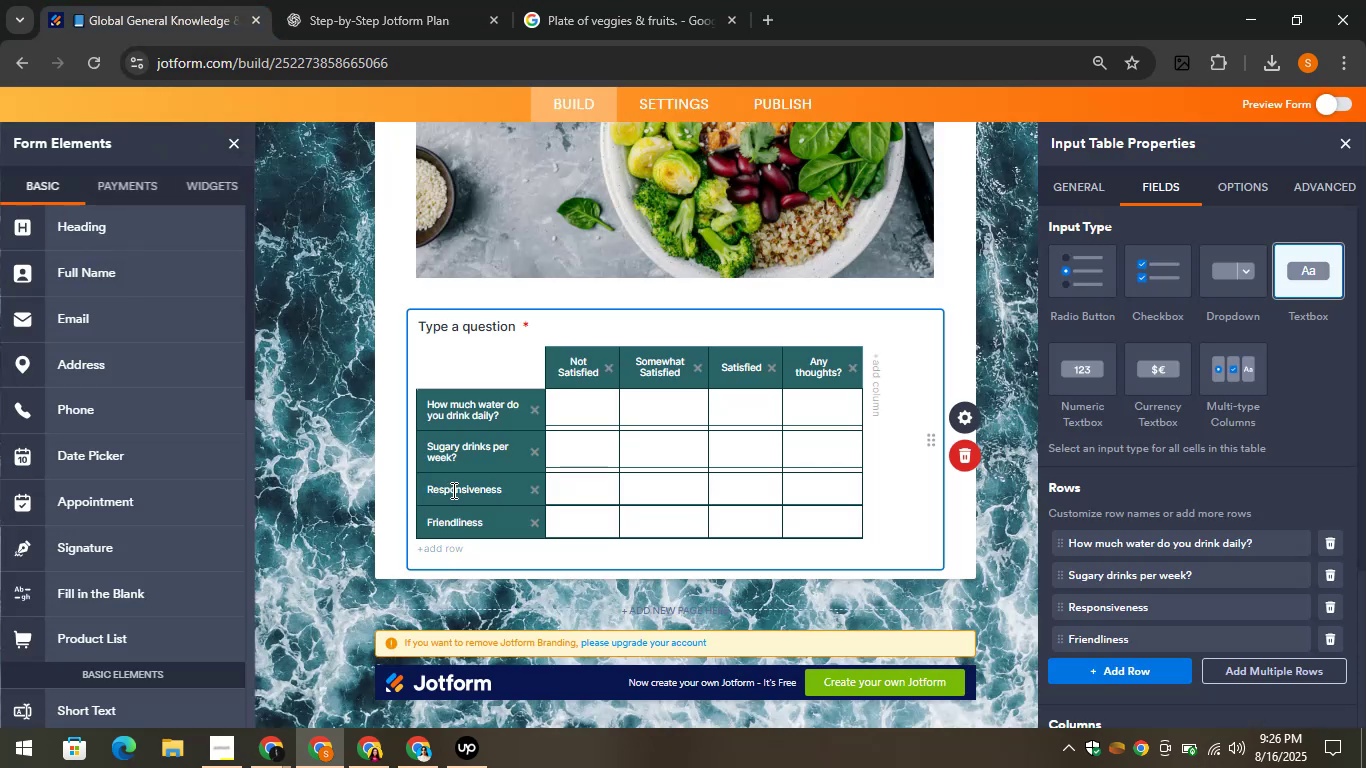 
key(Control+A)
 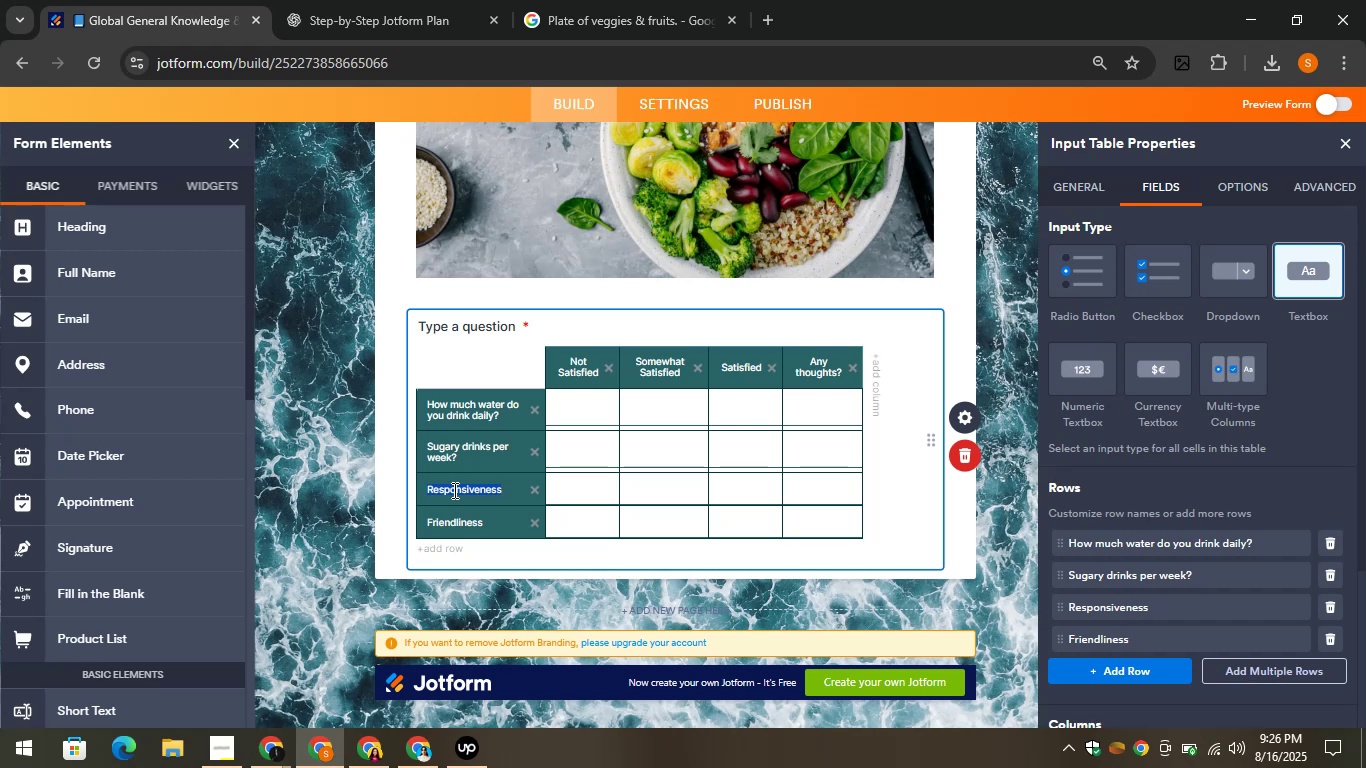 
key(Control+V)
 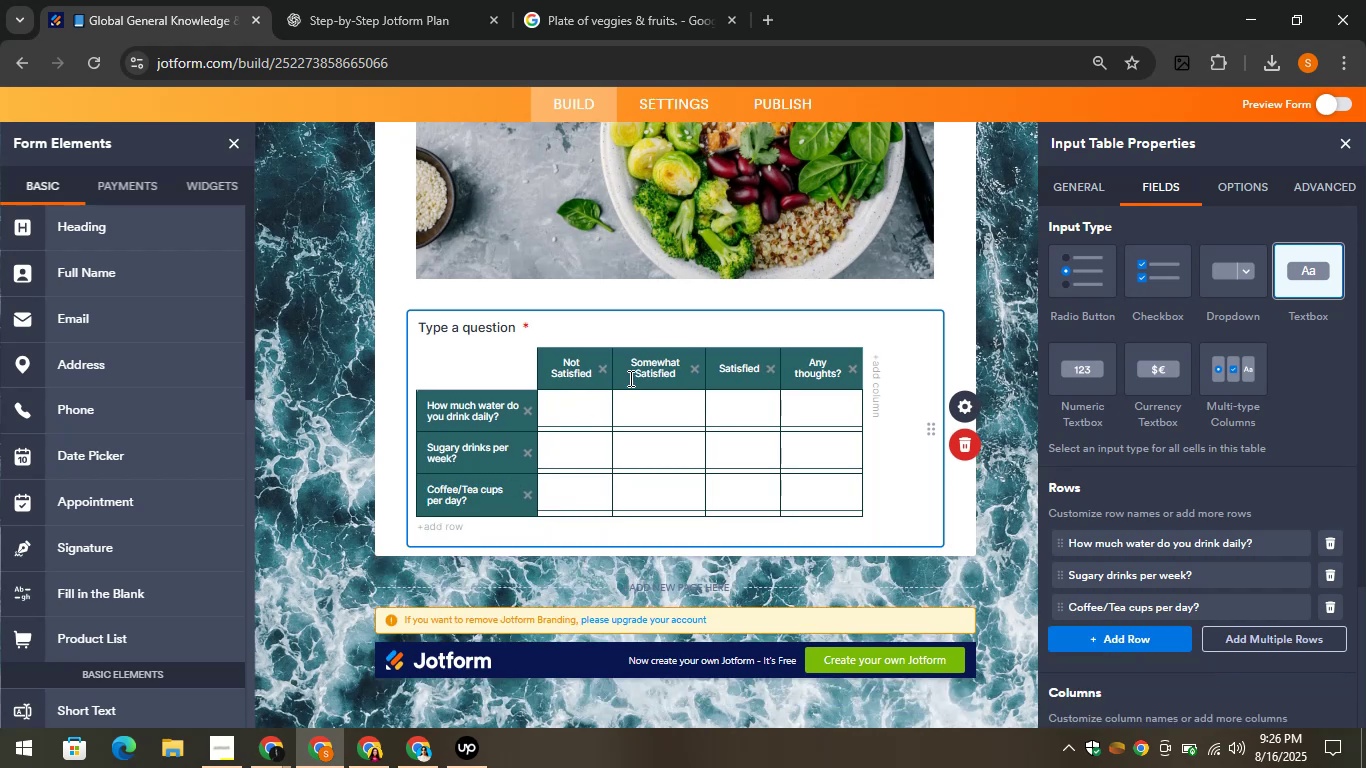 
left_click([605, 368])
 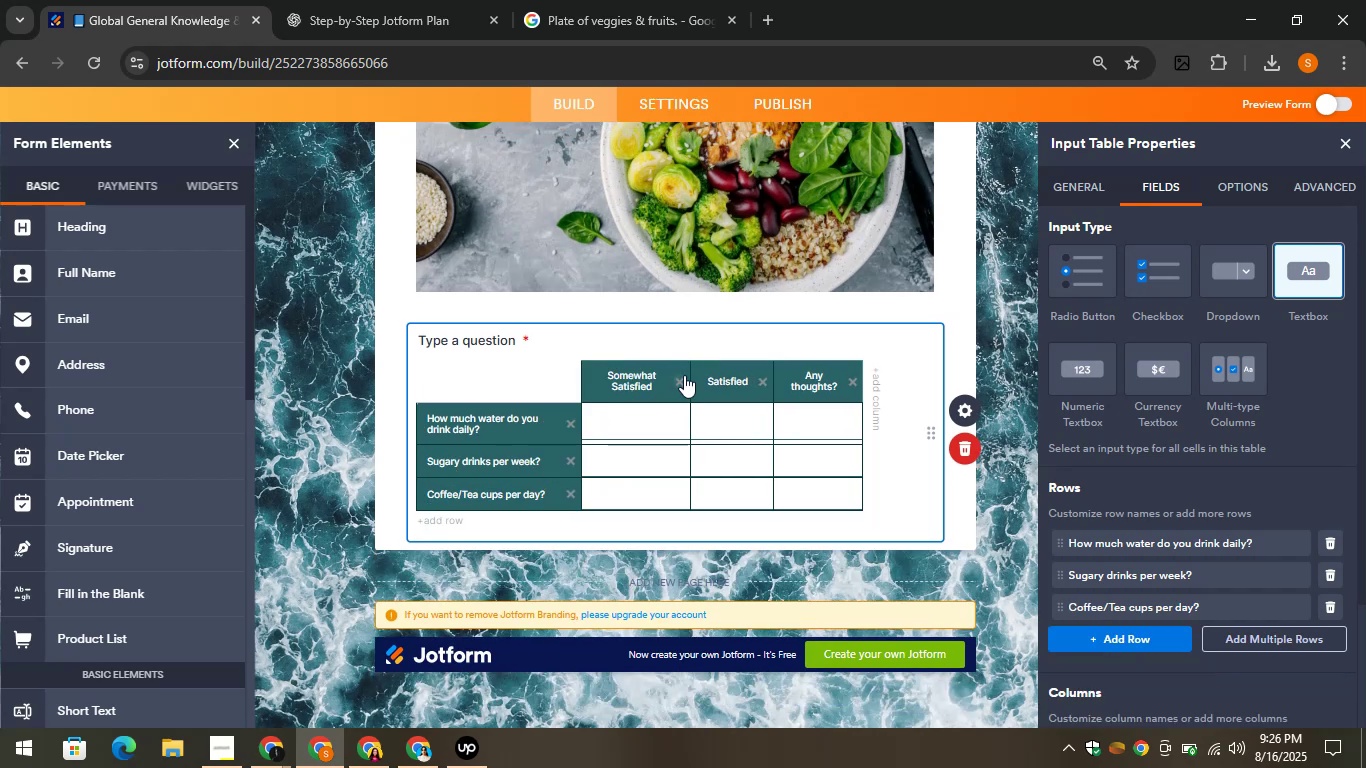 
left_click([683, 382])
 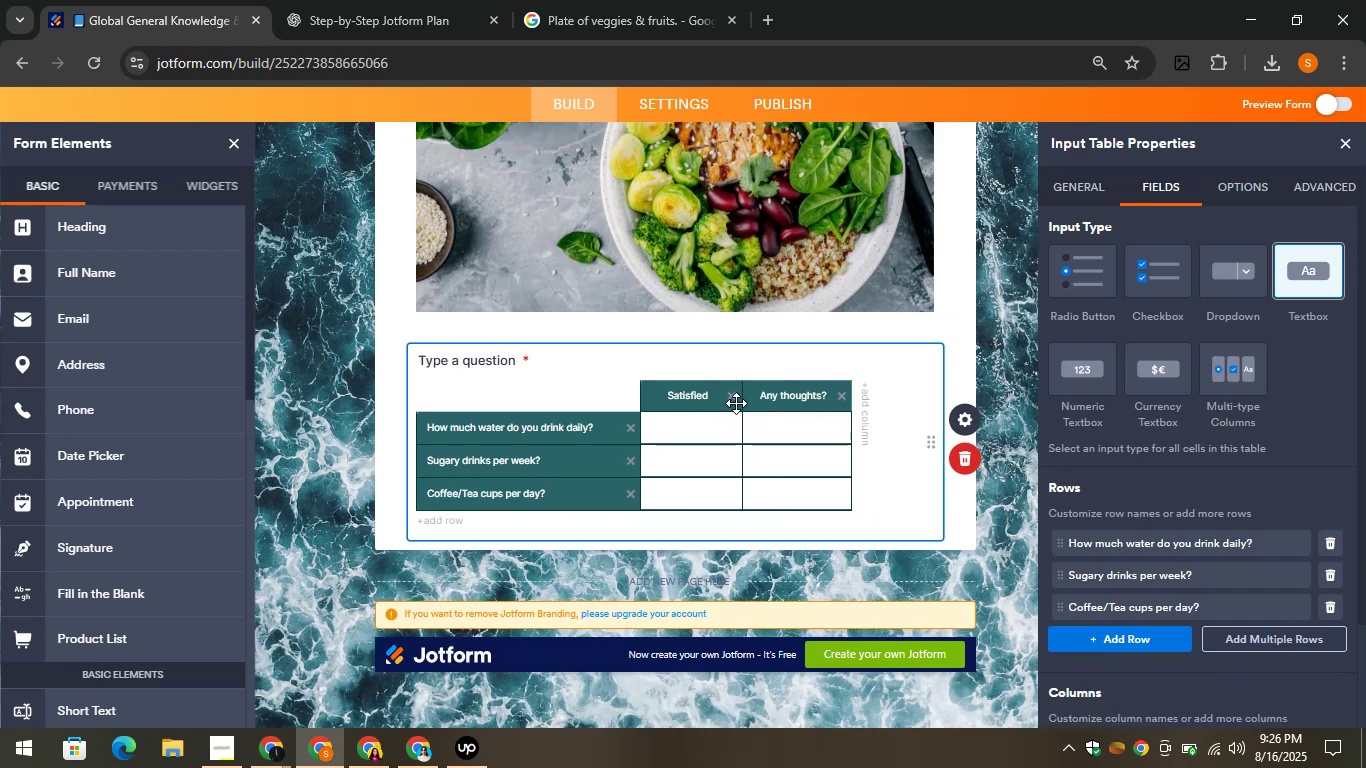 
left_click([733, 399])
 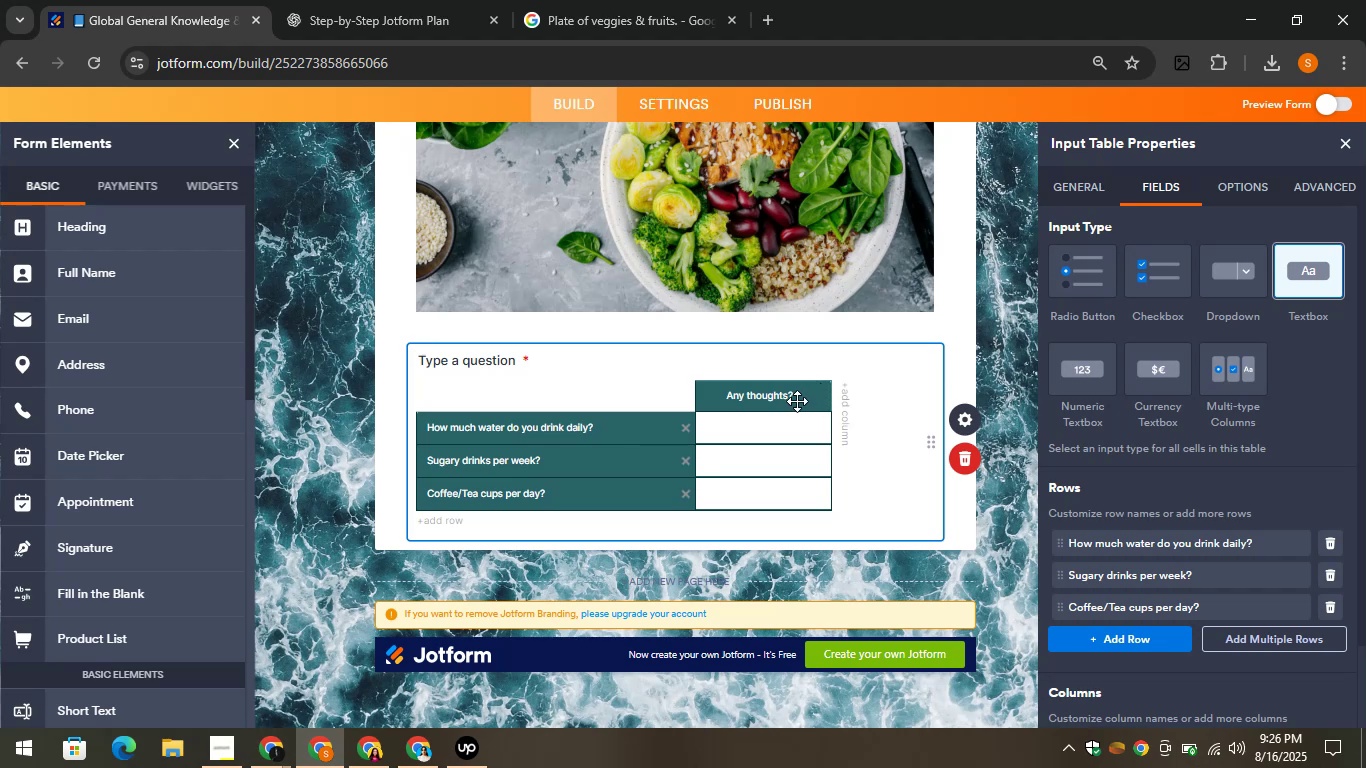 
wait(5.61)
 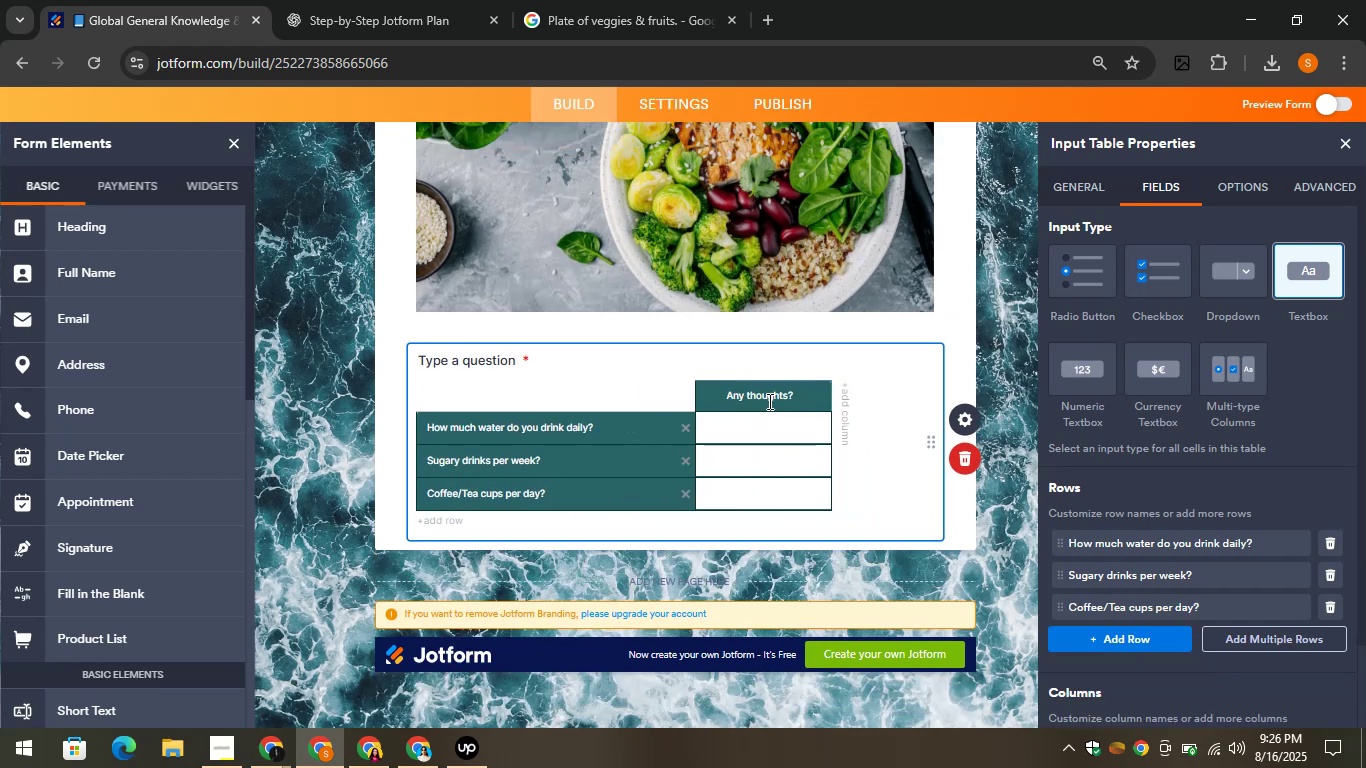 
key(Control+Z)
 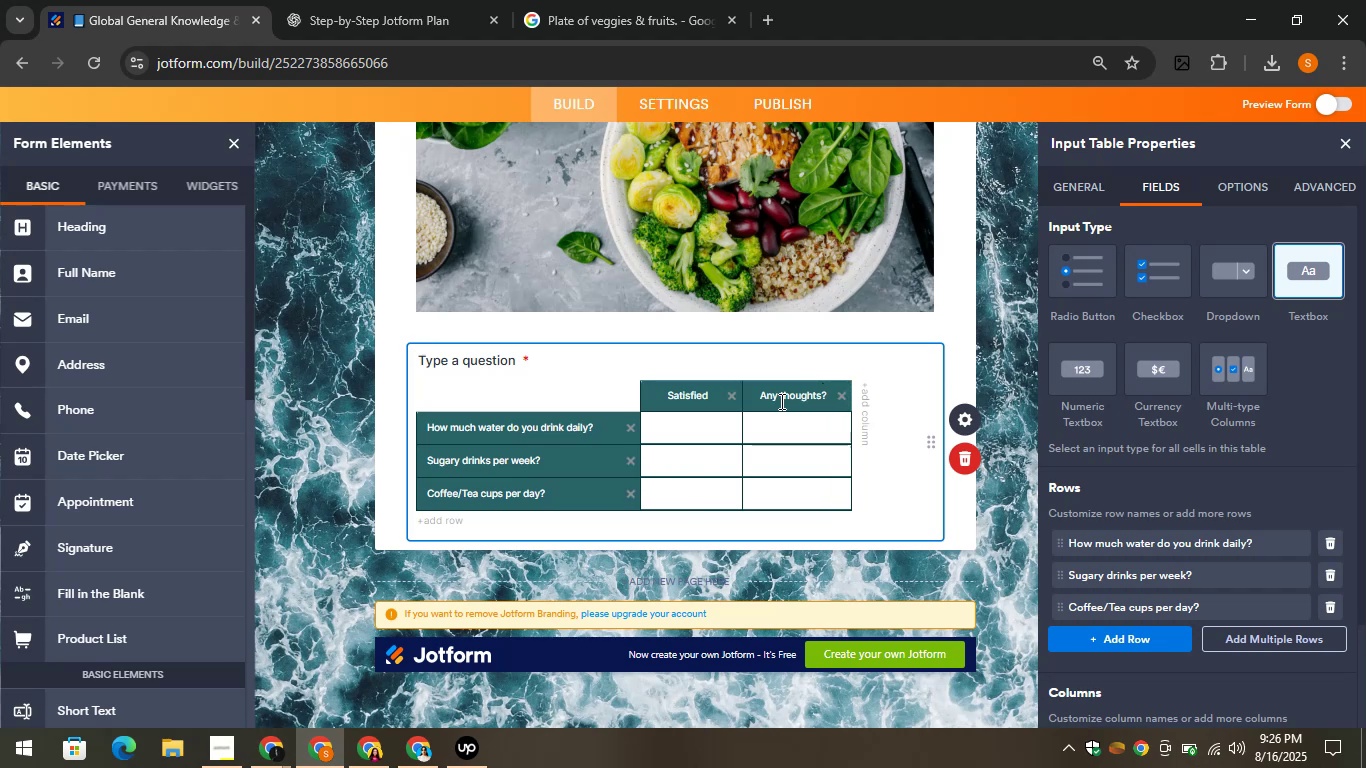 
key(Control+Z)
 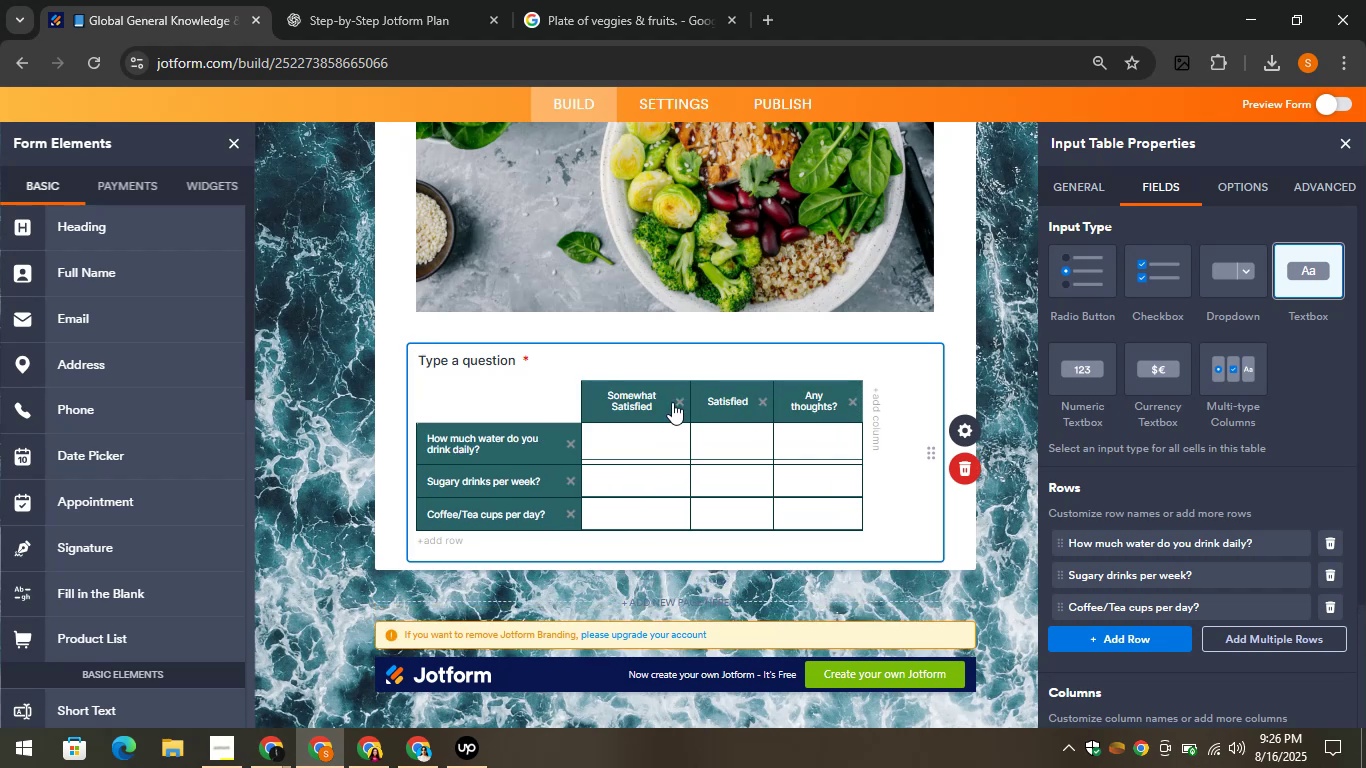 
double_click([650, 396])
 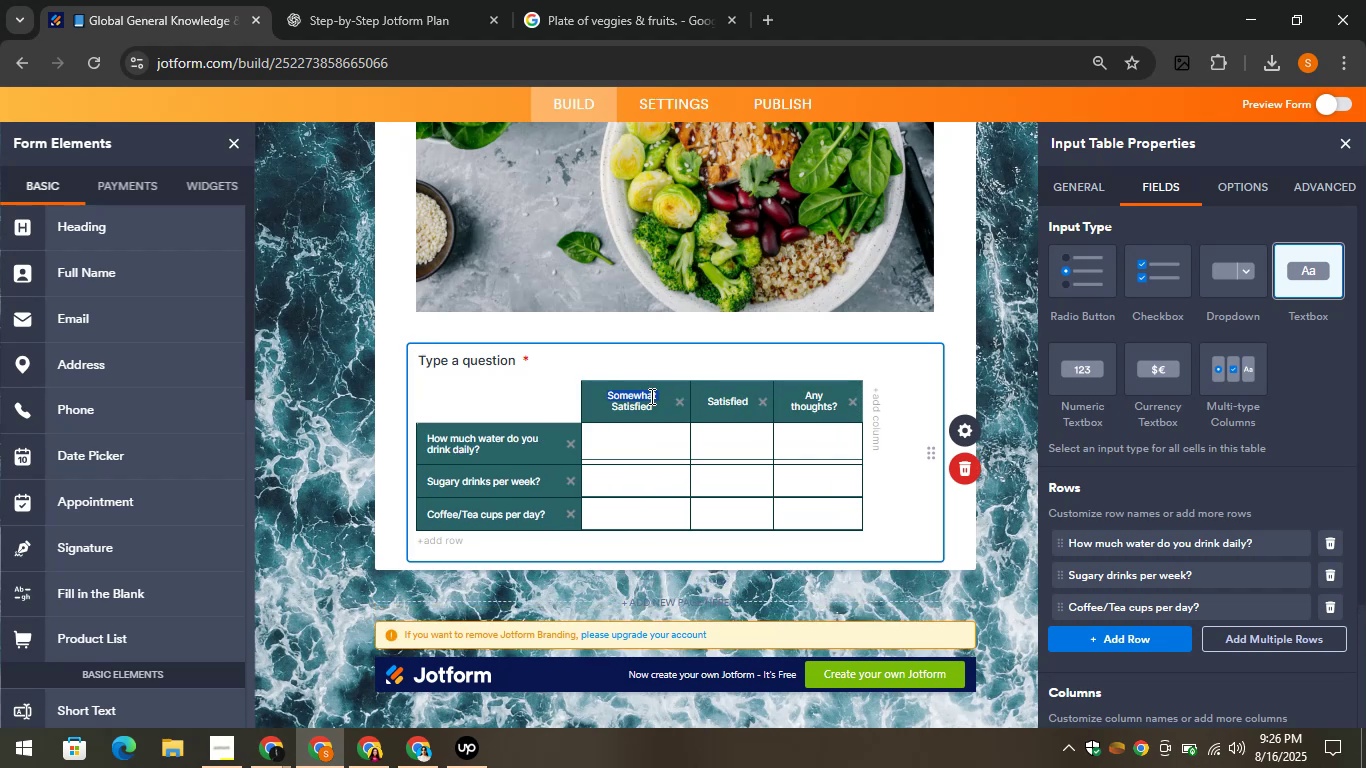 
key(Control+A)
 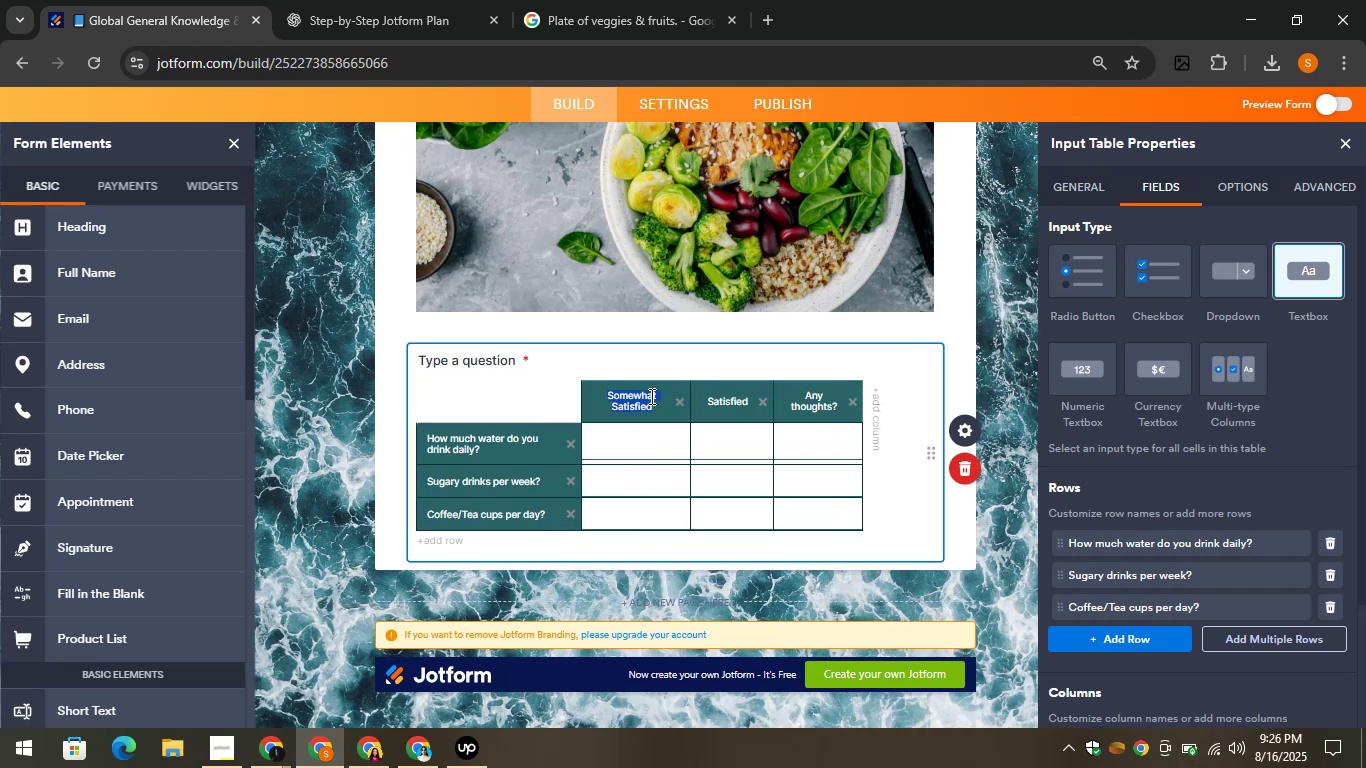 
type(Answer)
 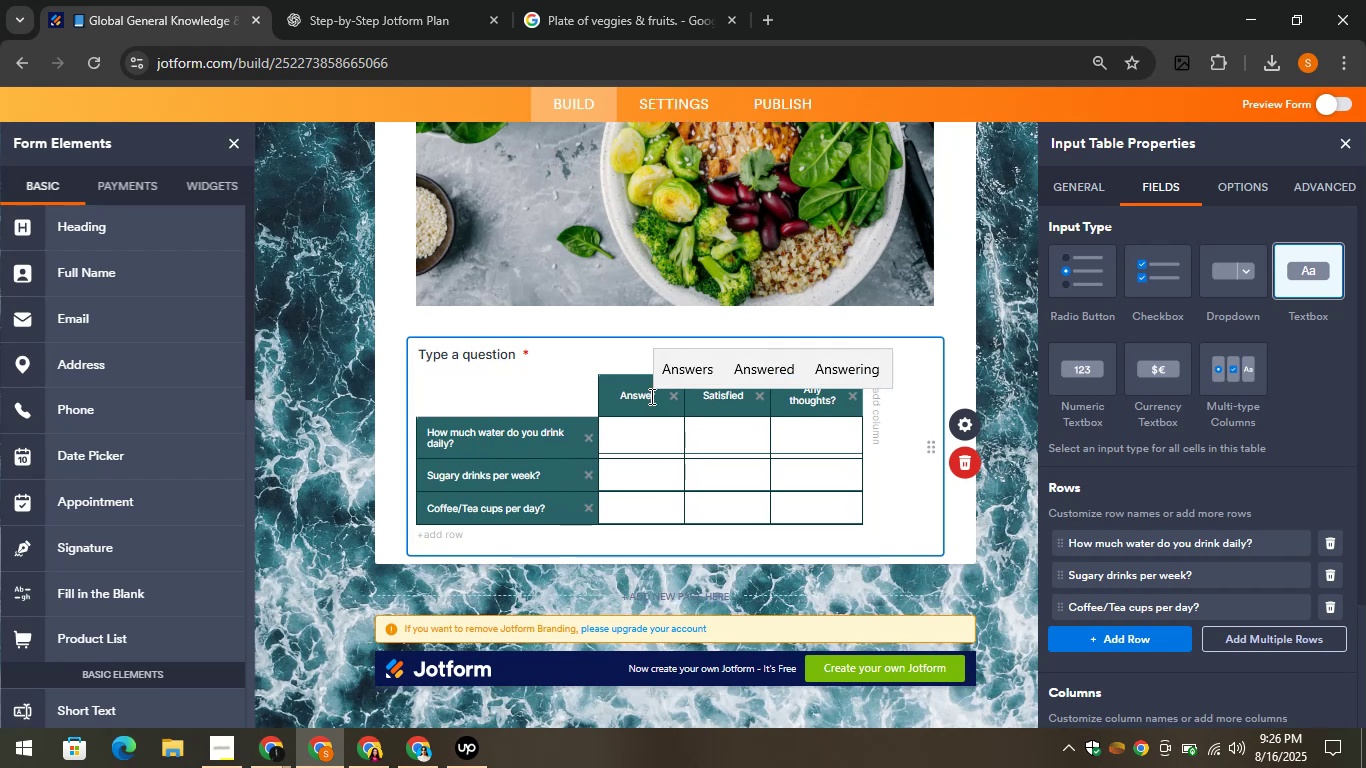 
key(Control+A)
 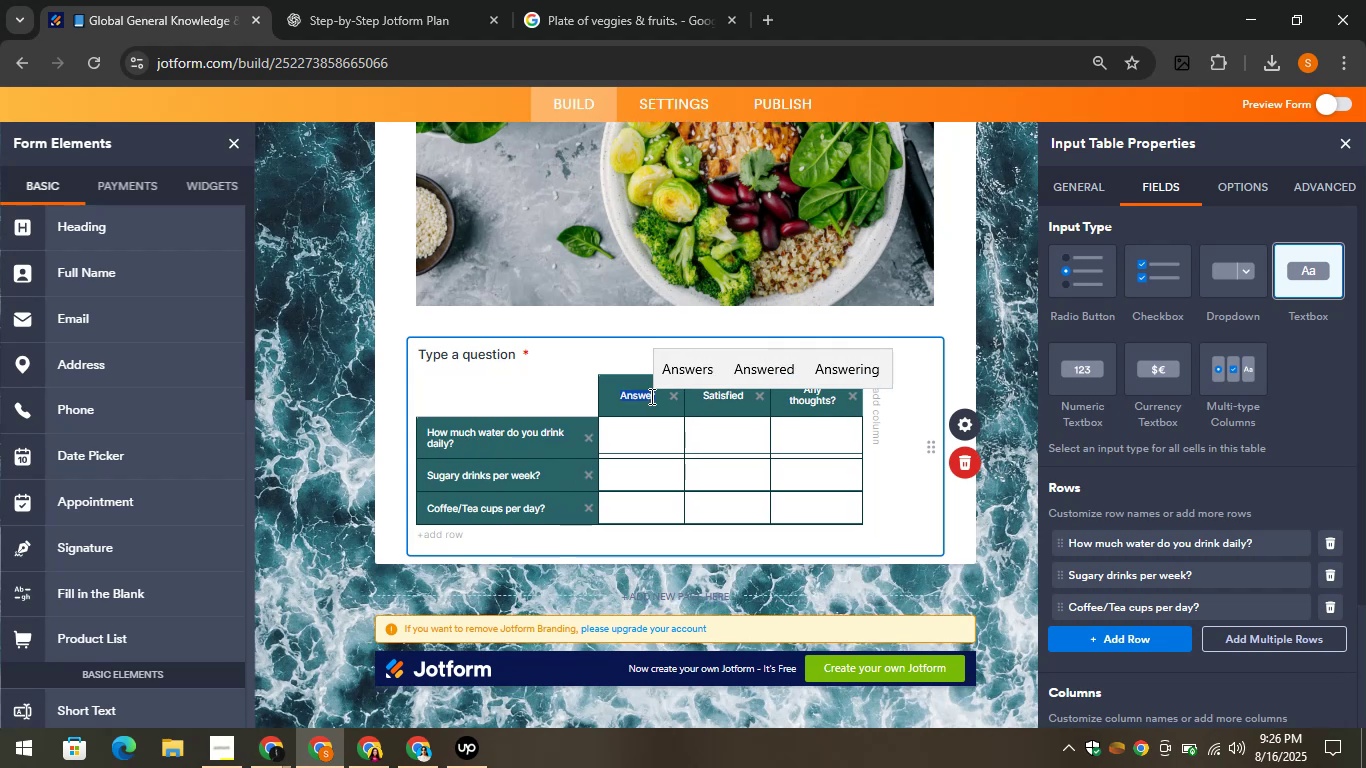 
key(Control+C)
 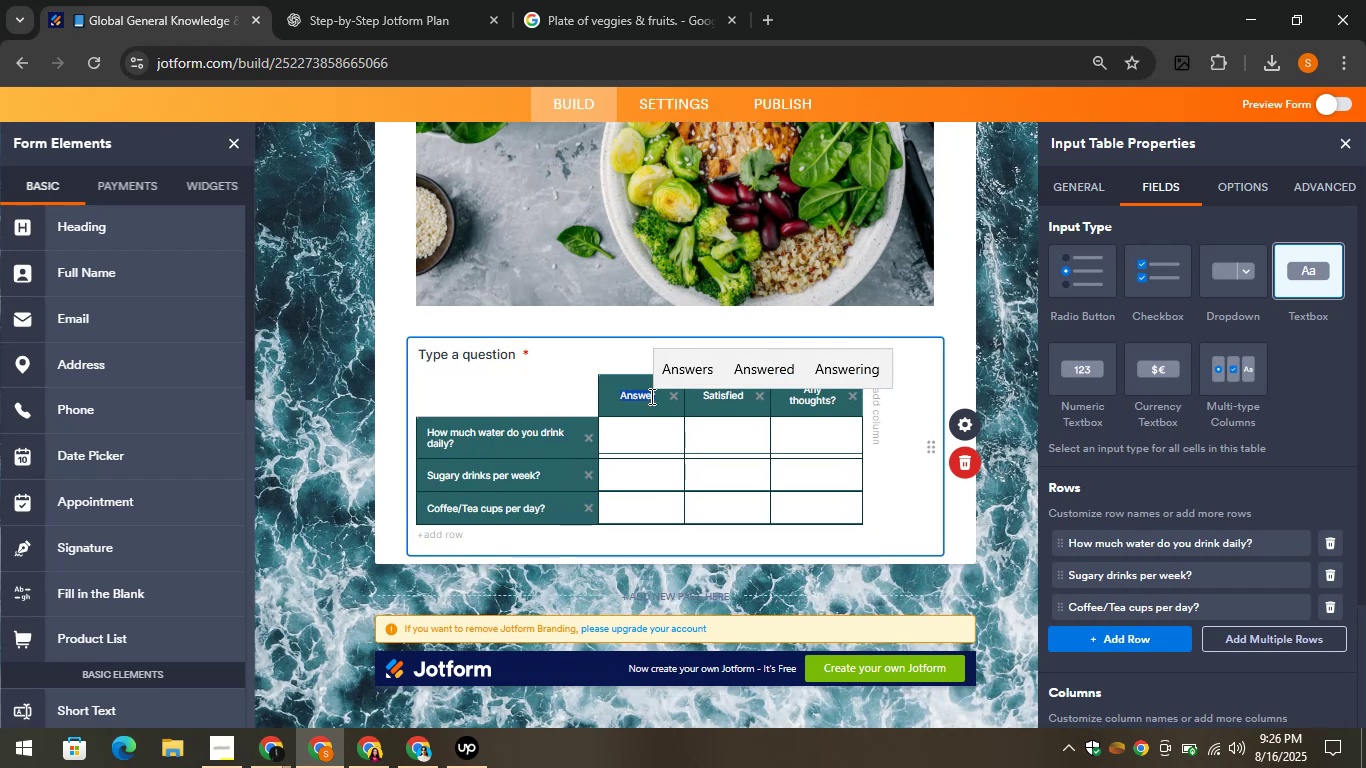 
key(Control+C)
 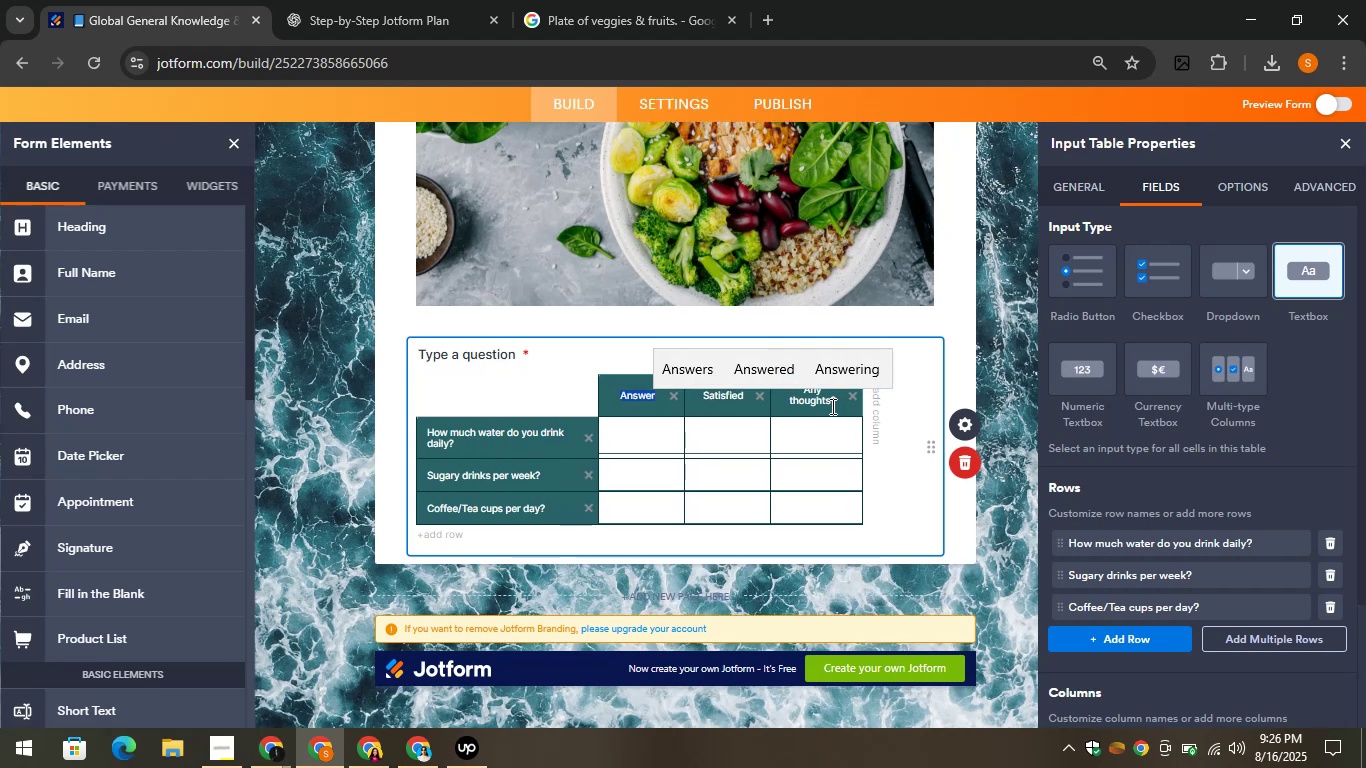 
left_click([717, 403])
 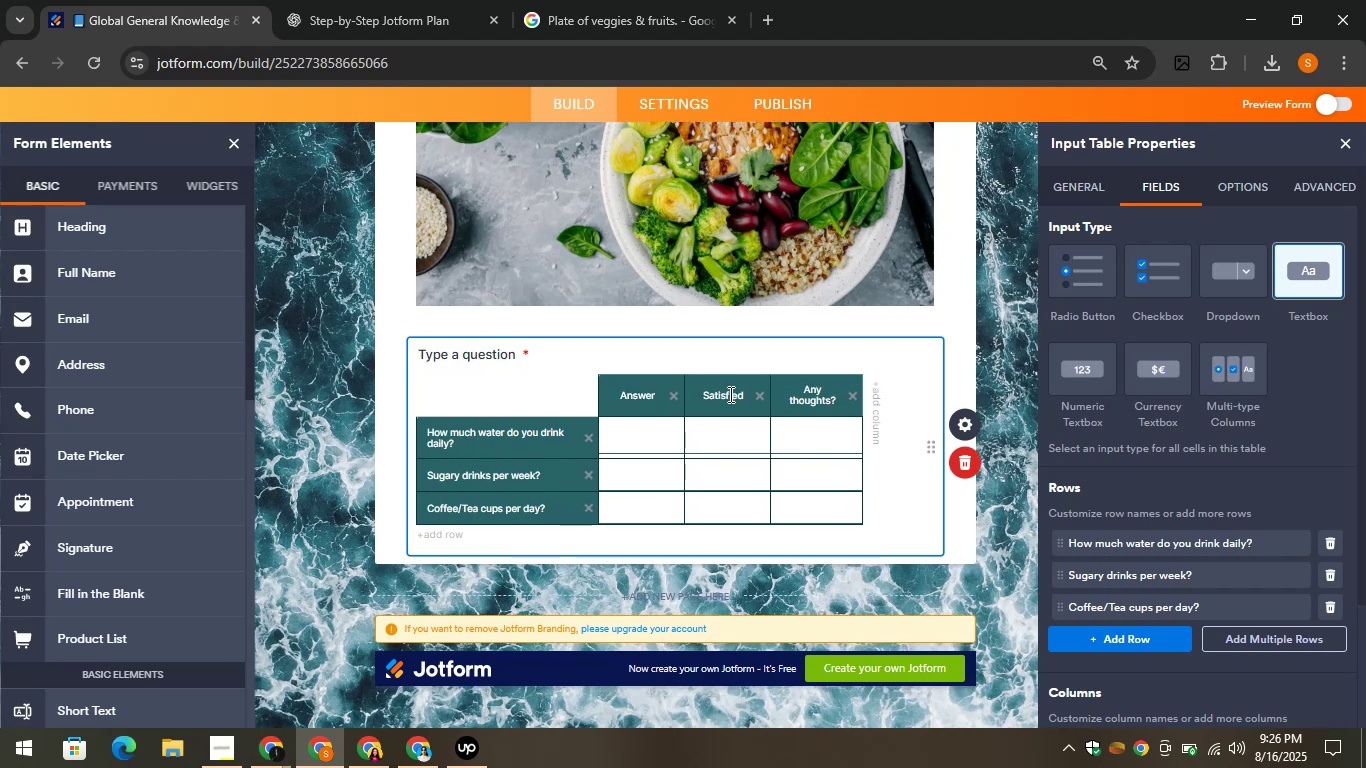 
double_click([729, 394])
 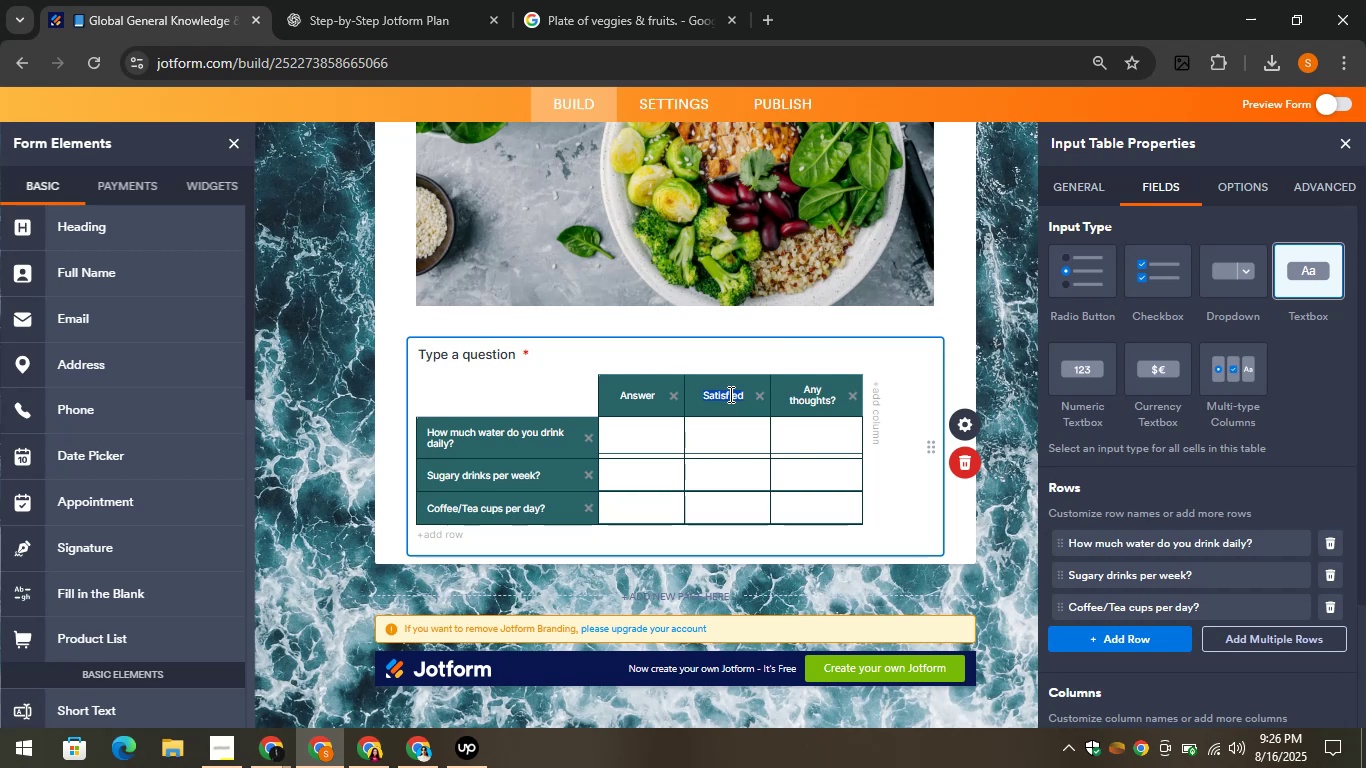 
key(Control+V)
 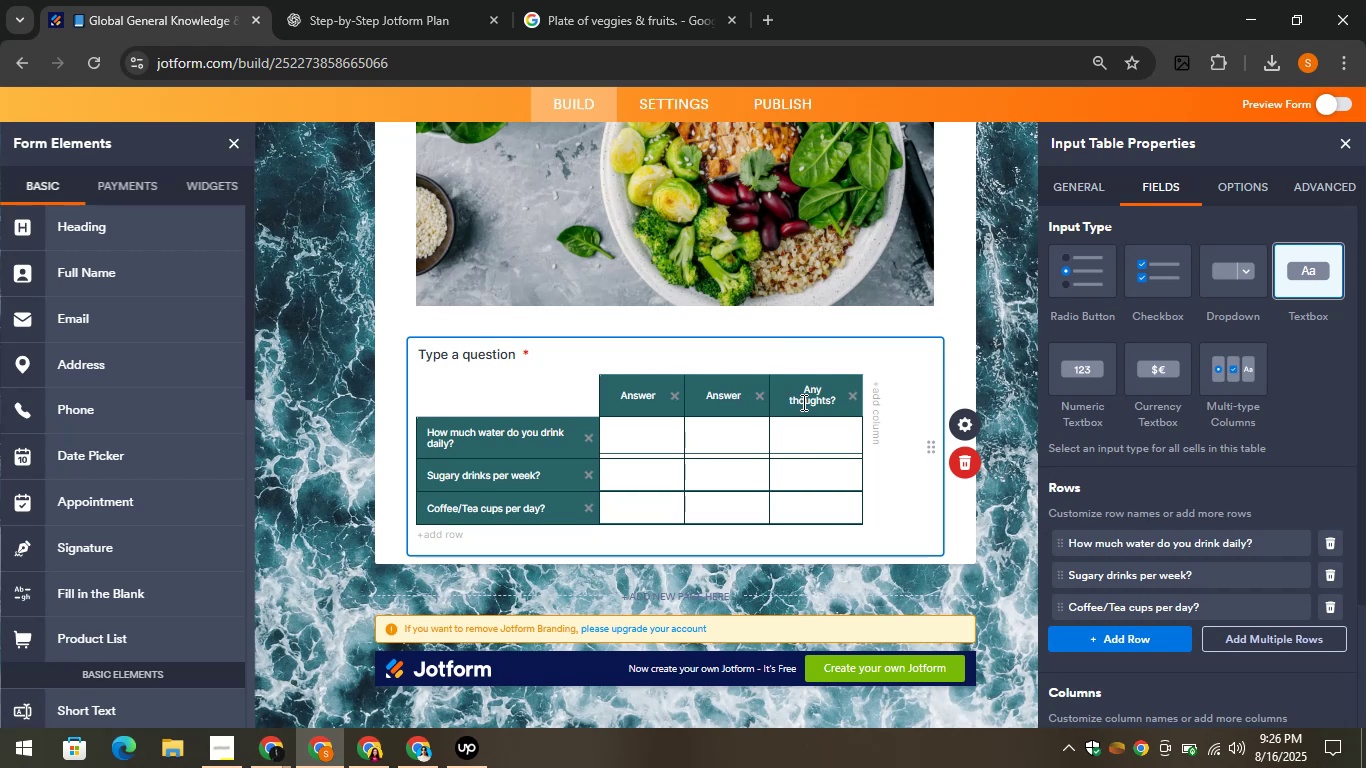 
double_click([803, 402])
 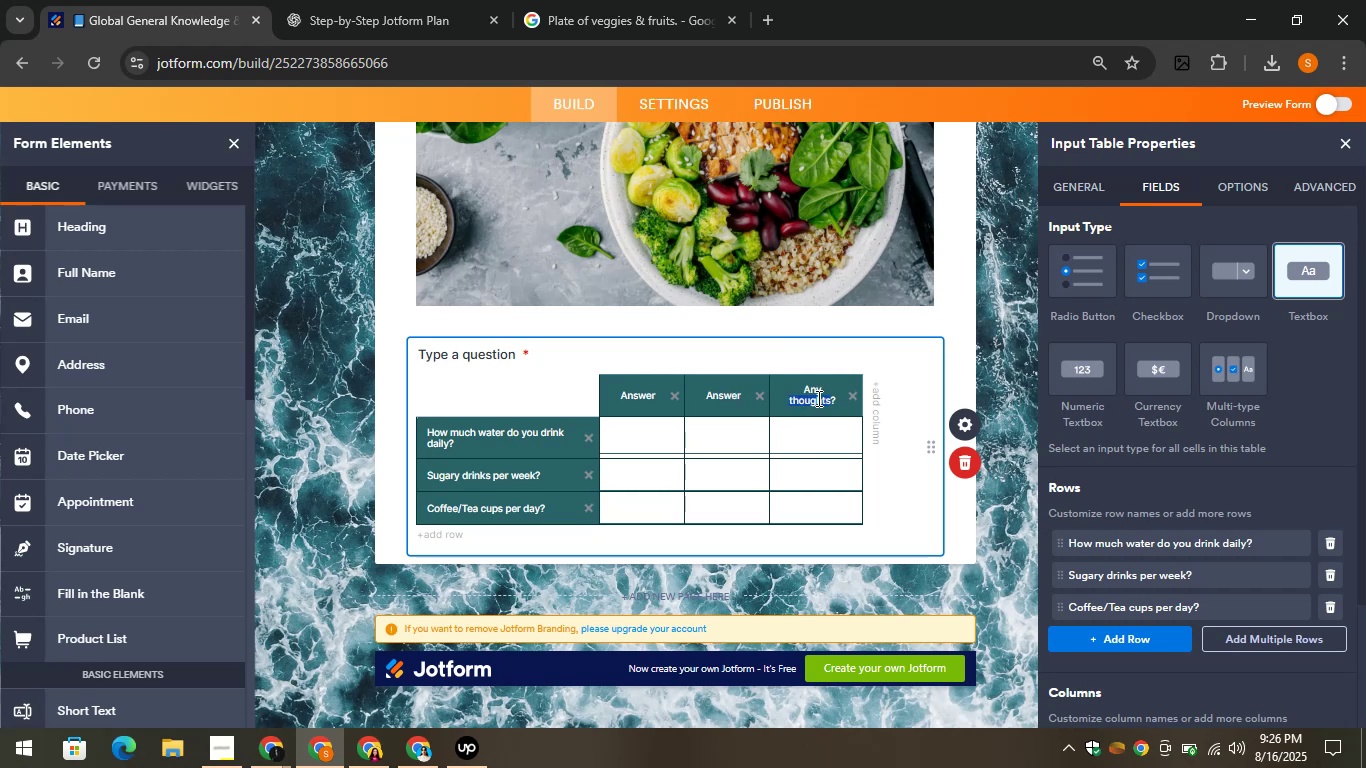 
key(Control+A)
 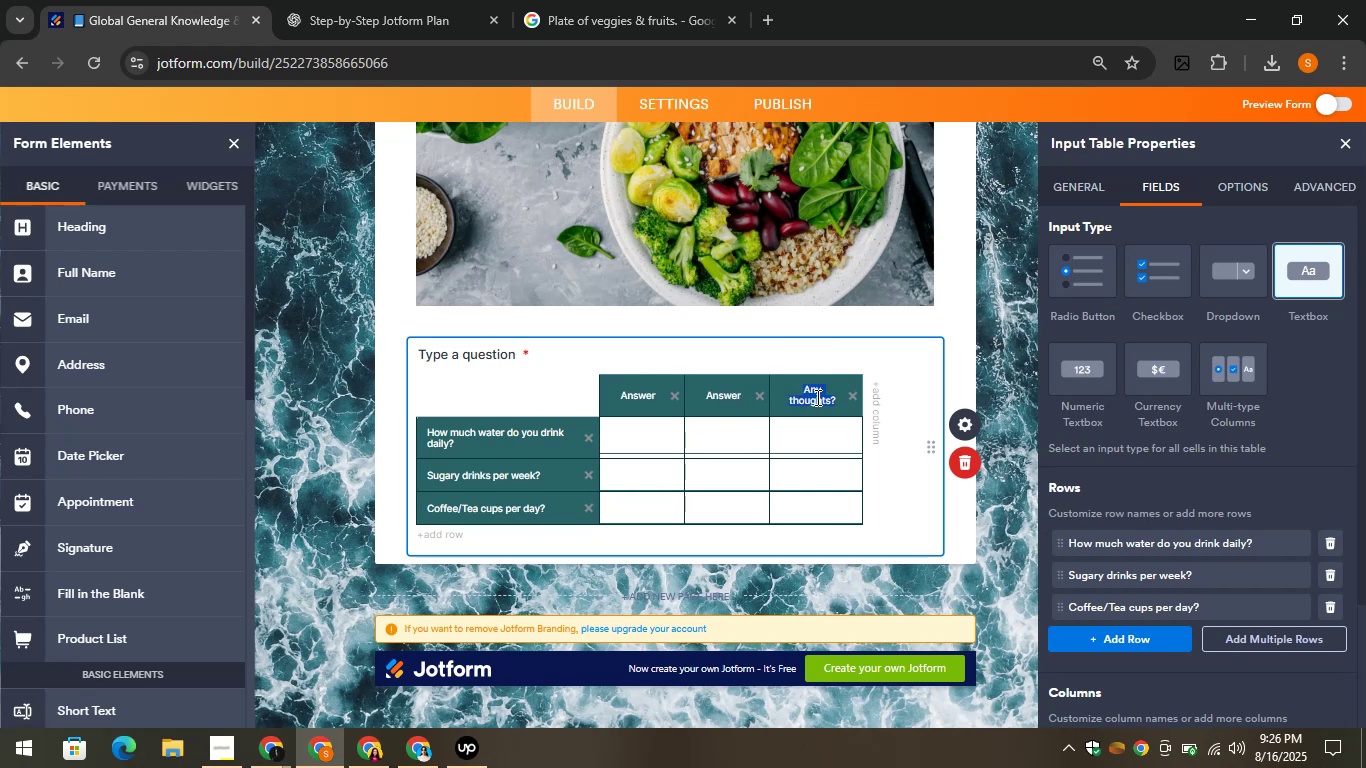 
key(Control+V)
 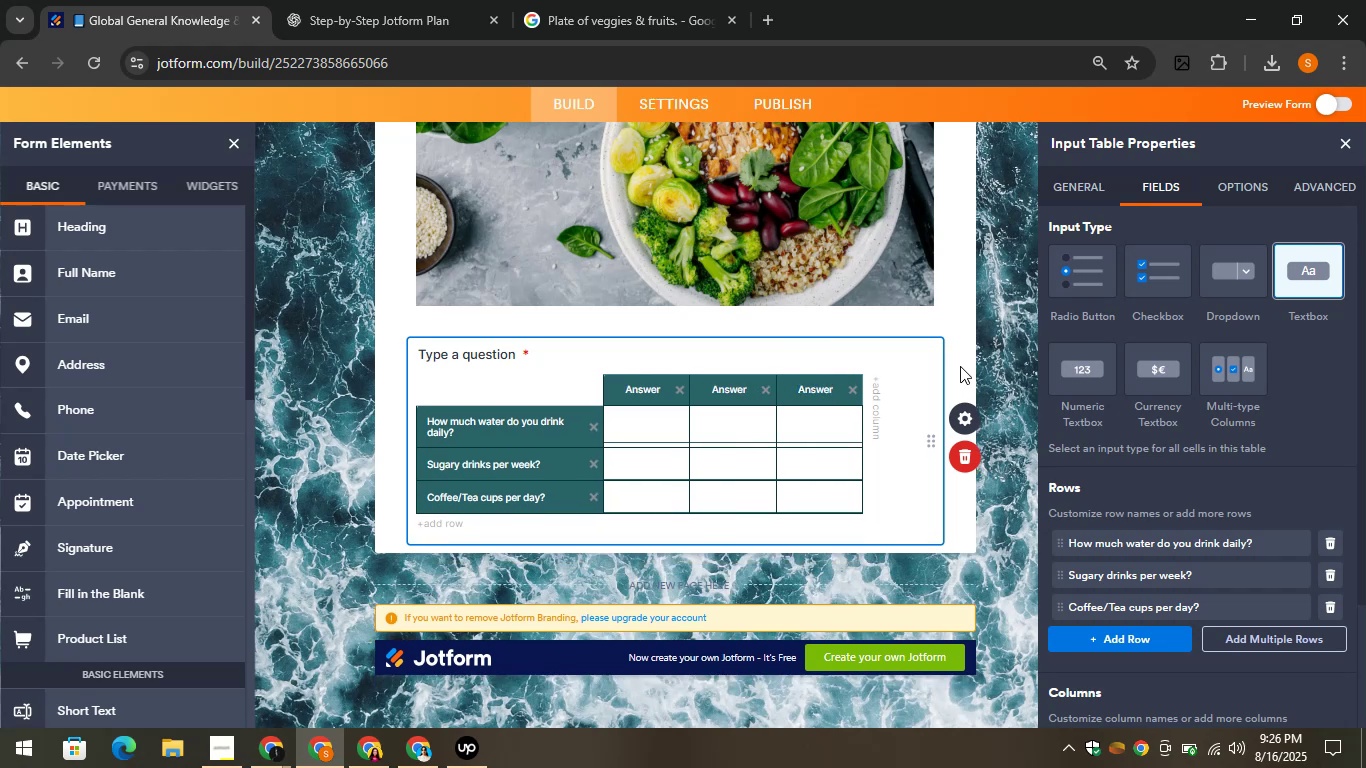 
left_click([952, 348])
 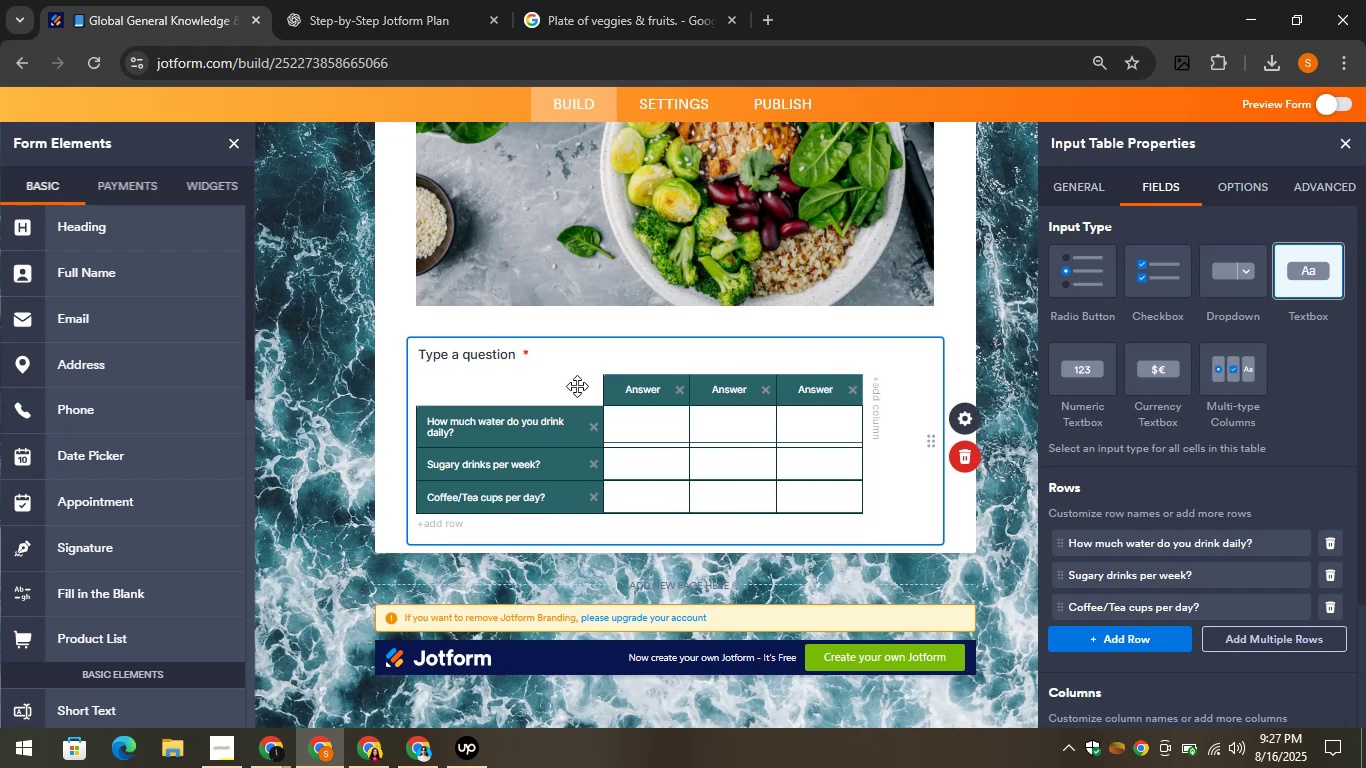 
left_click([499, 351])
 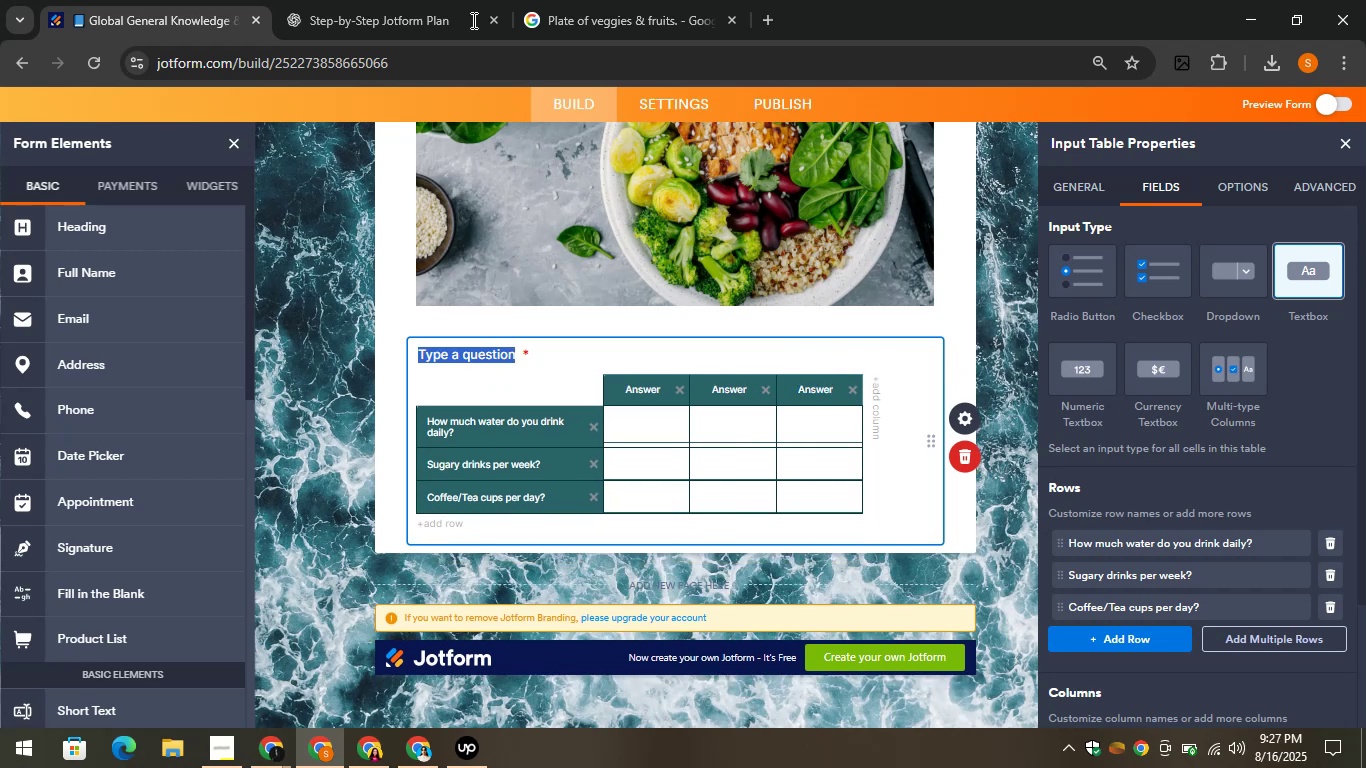 
left_click([388, 0])
 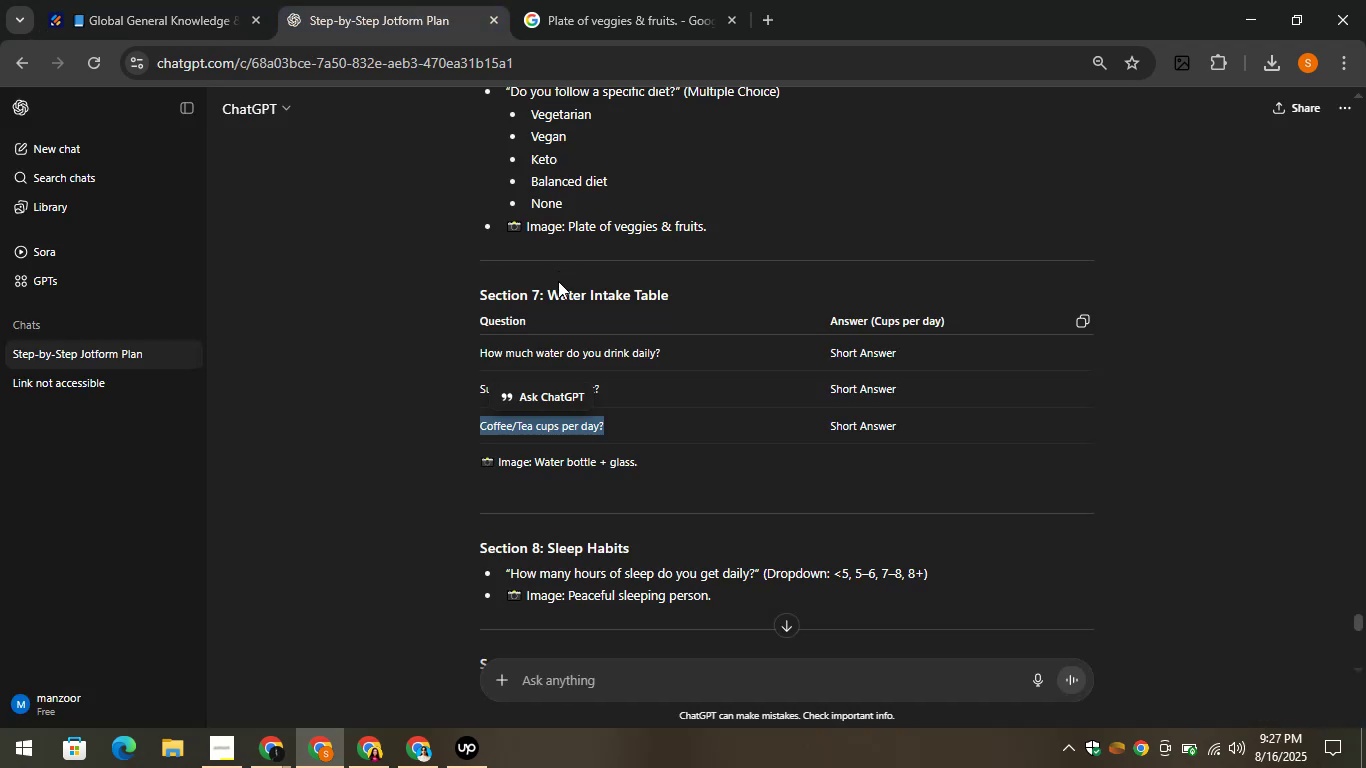 
left_click_drag(start_coordinate=[545, 296], to_coordinate=[631, 300])
 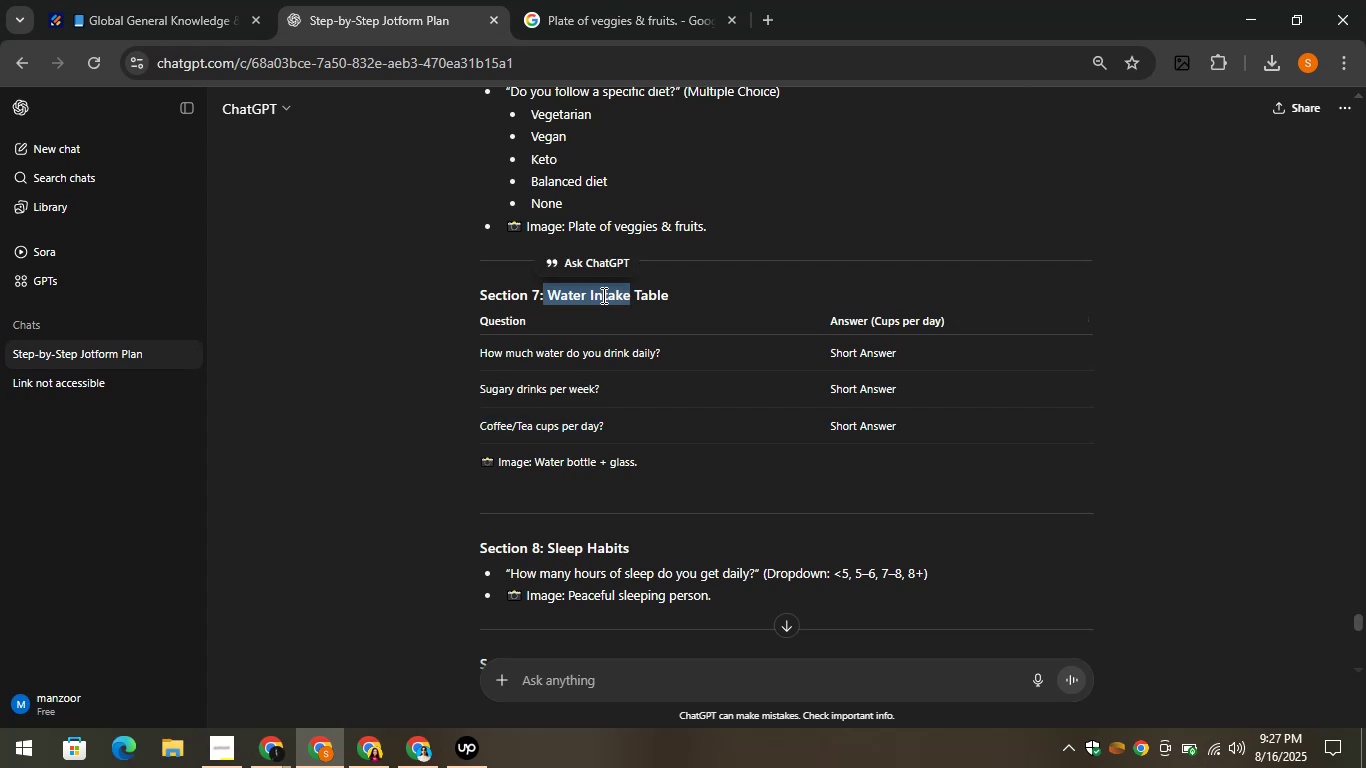 
right_click([602, 295])
 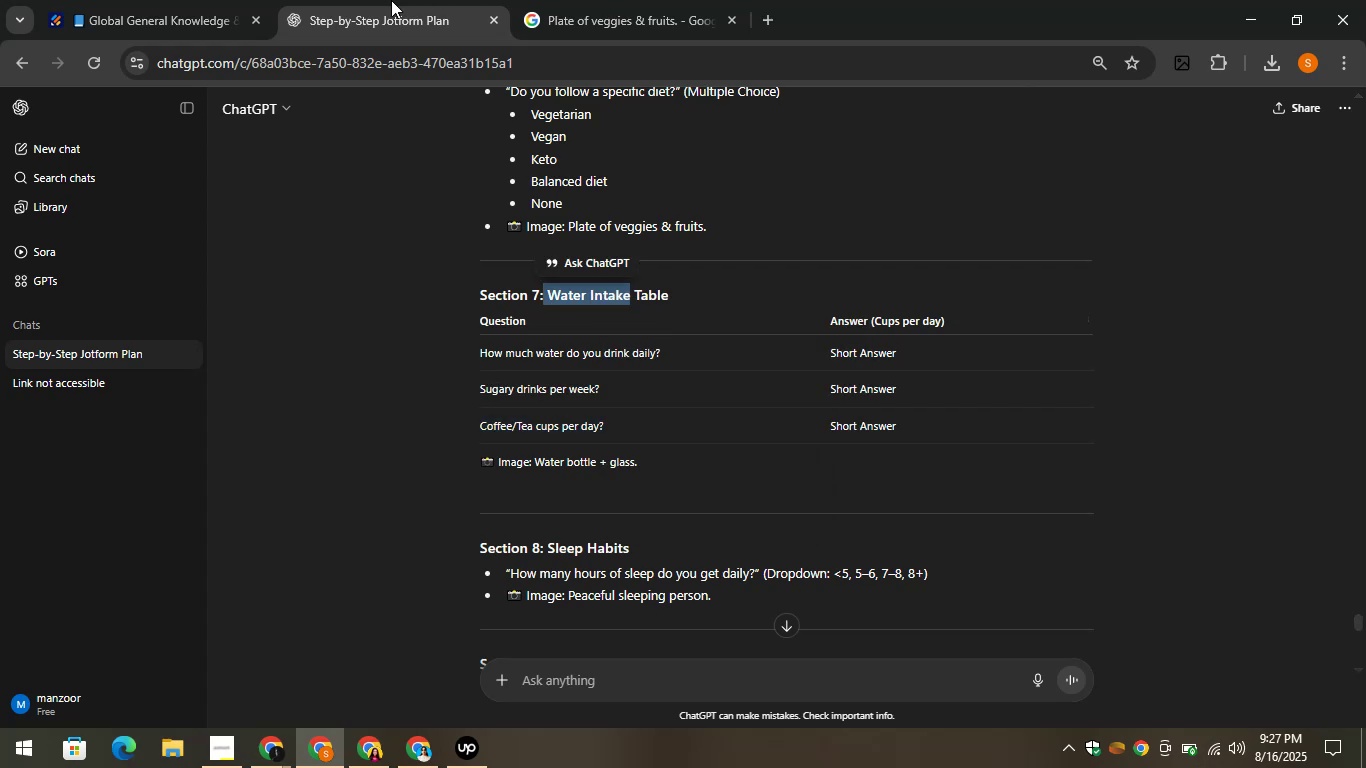 
left_click([158, 0])
 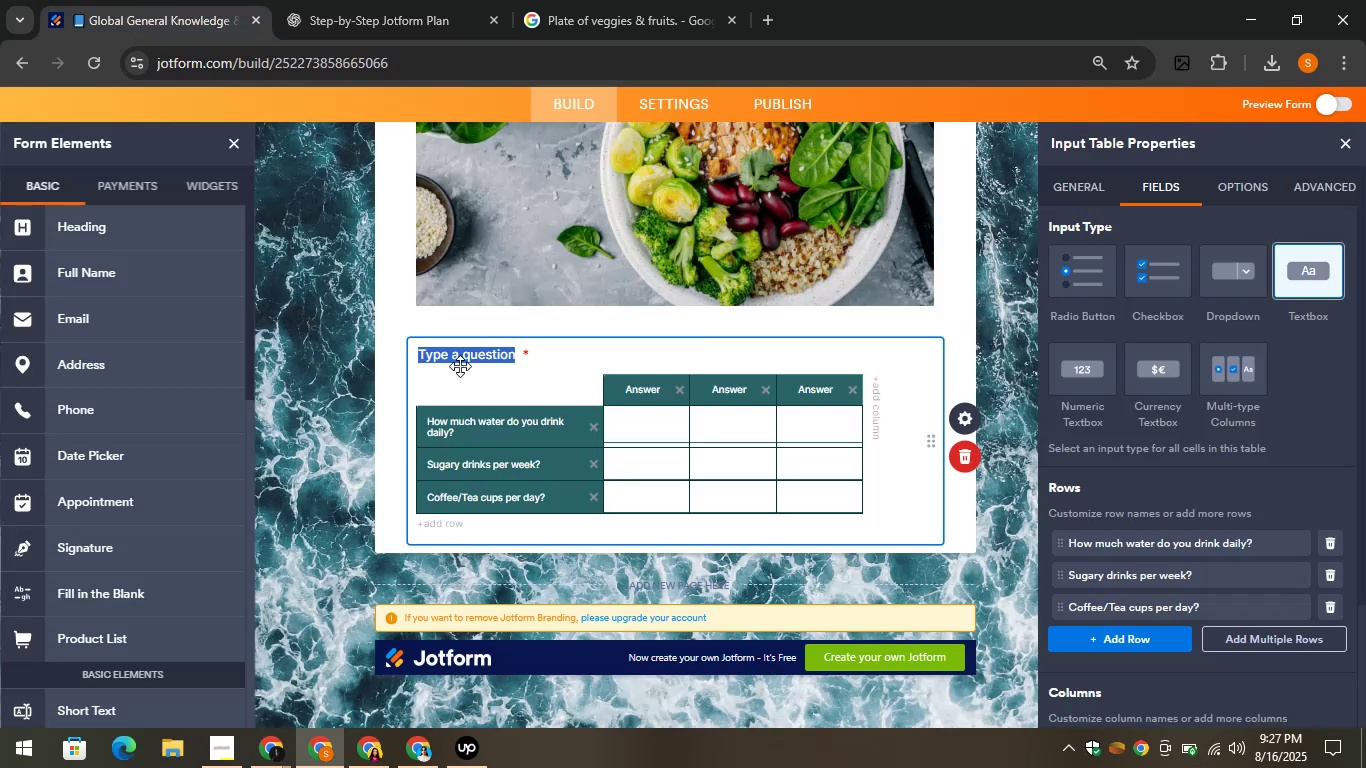 
right_click([459, 355])
 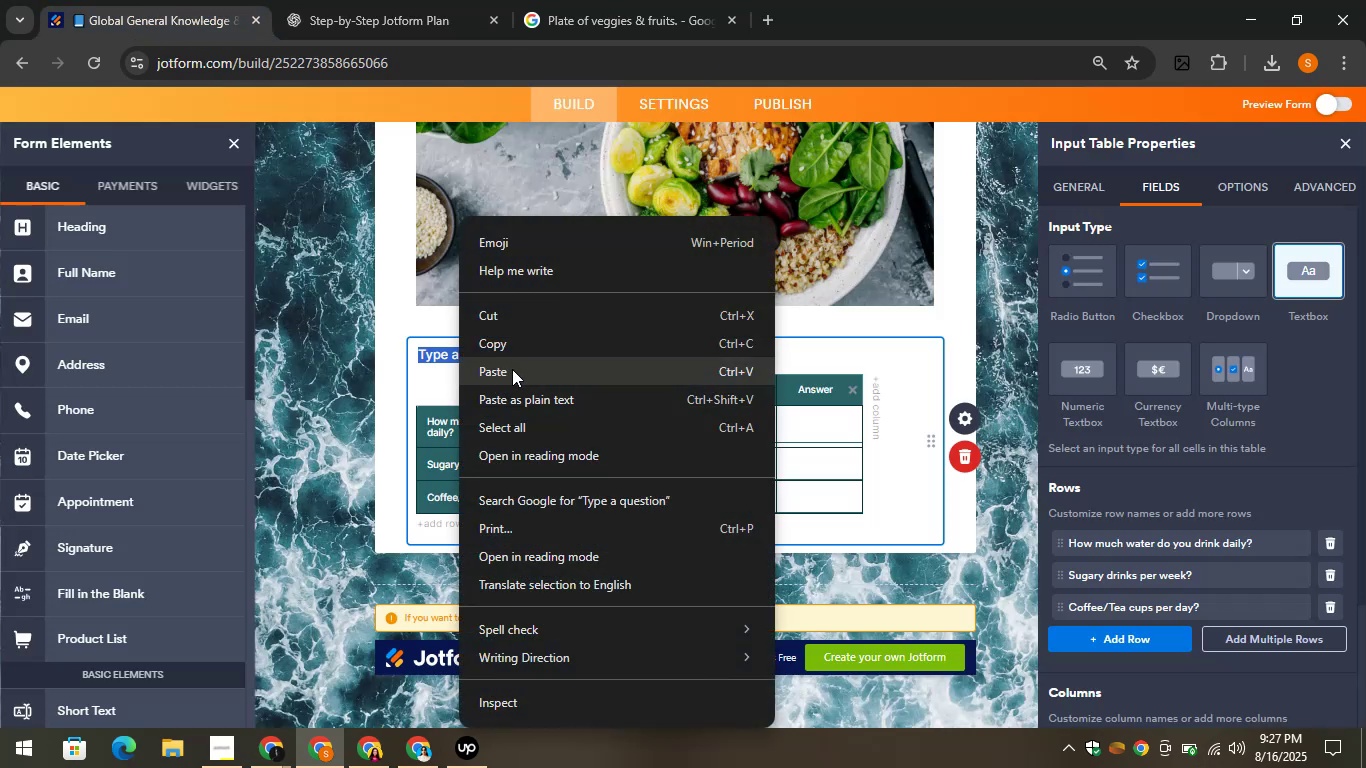 
left_click([508, 370])
 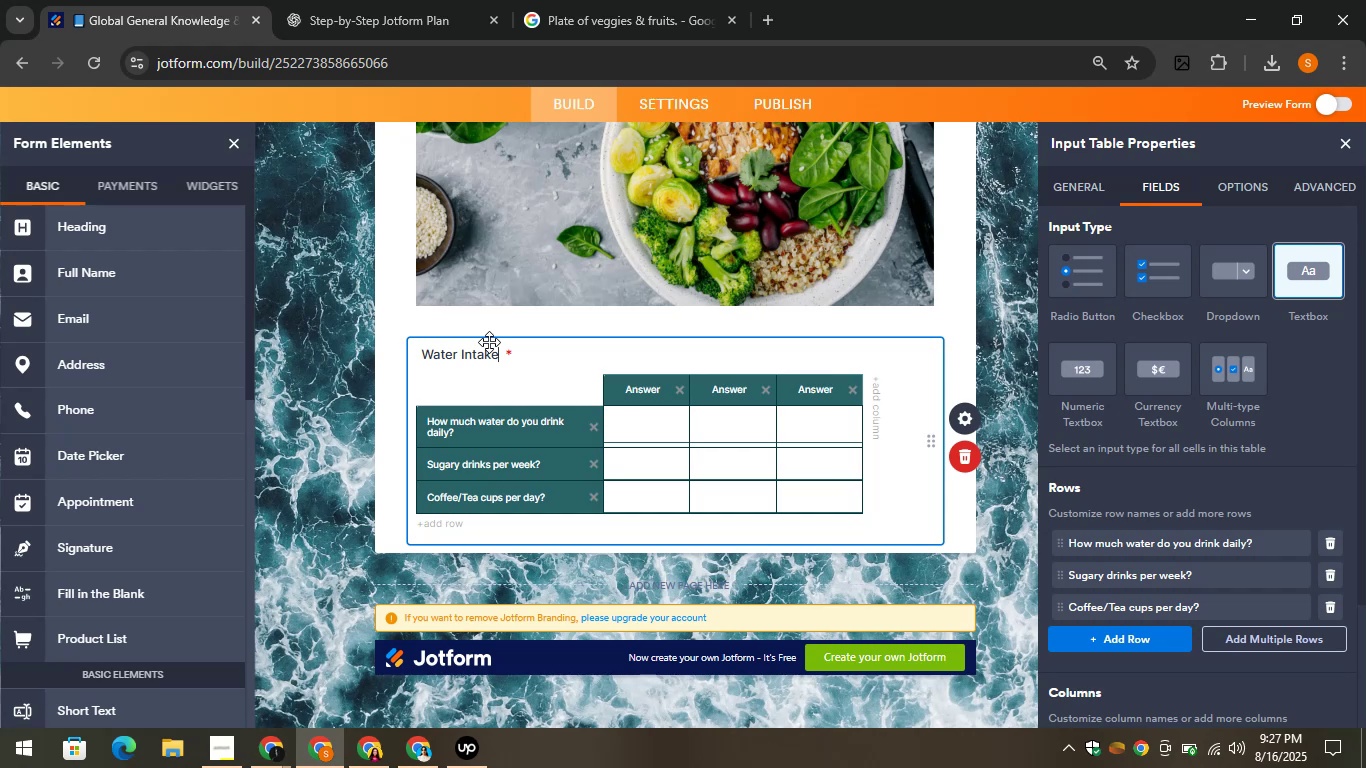 
wait(21.47)
 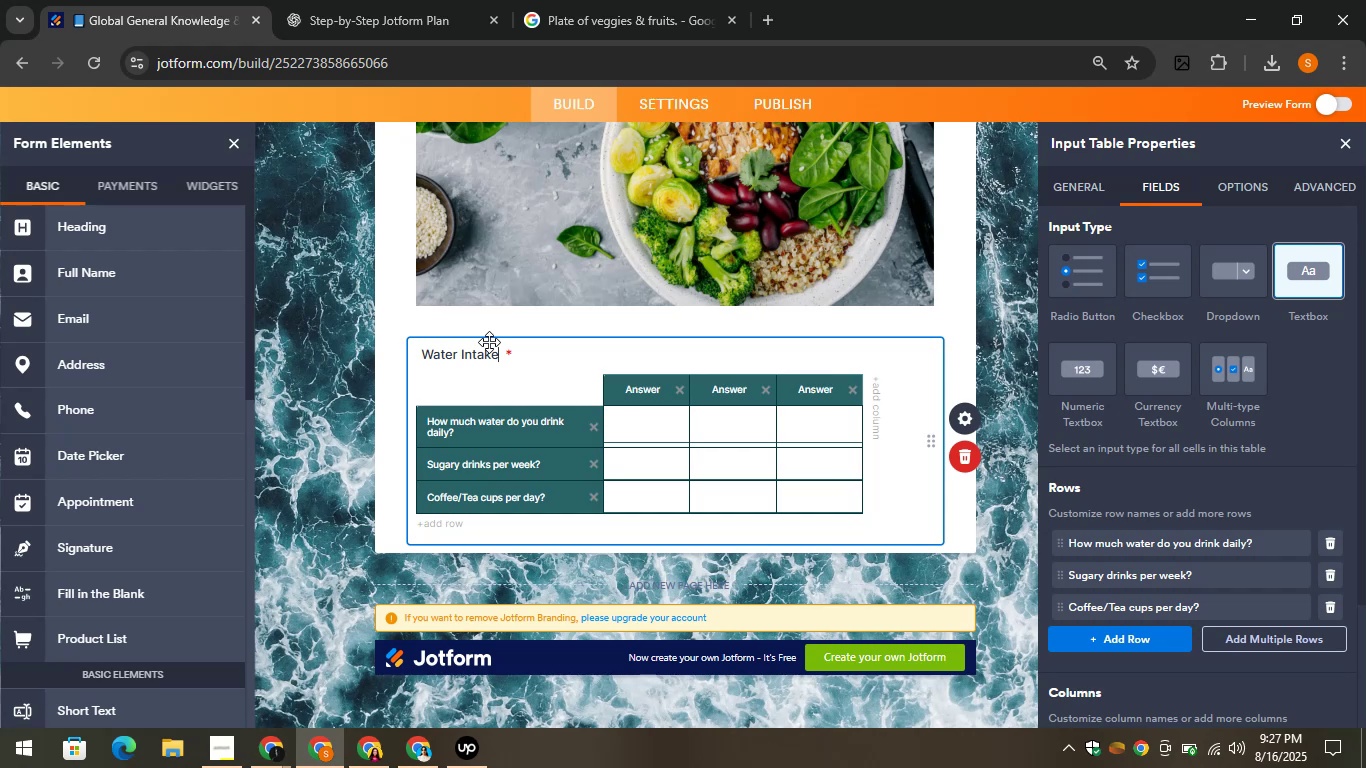 
left_click([1232, 184])
 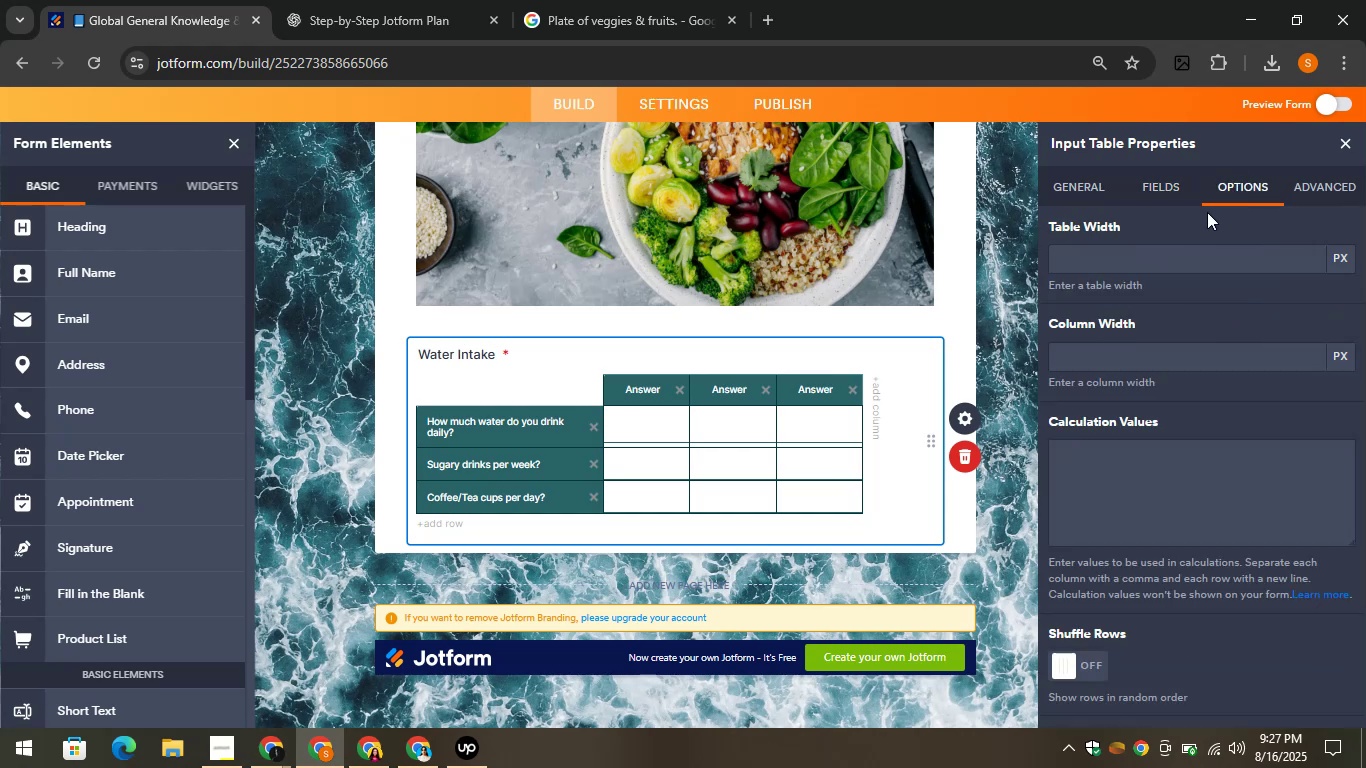 
left_click([1159, 190])
 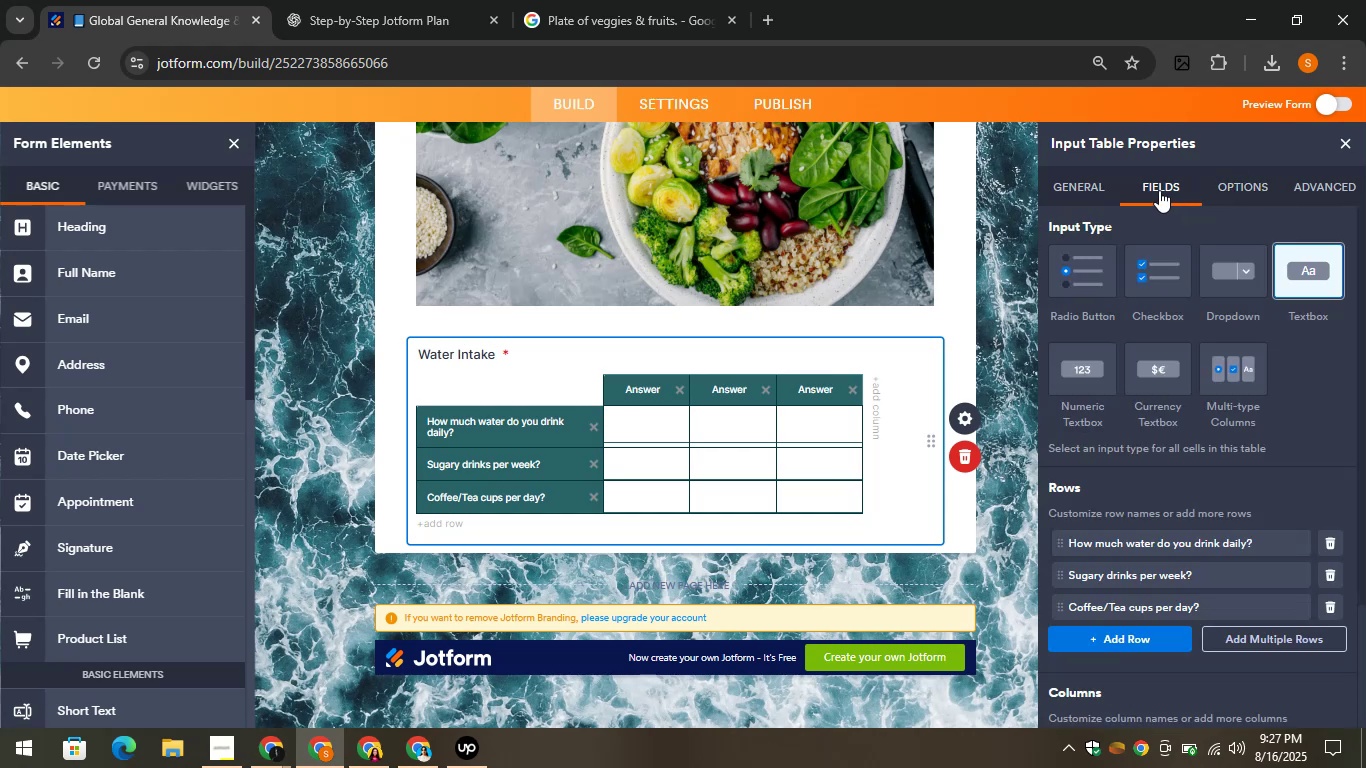 
scroll: coordinate [1199, 340], scroll_direction: down, amount: 2.0
 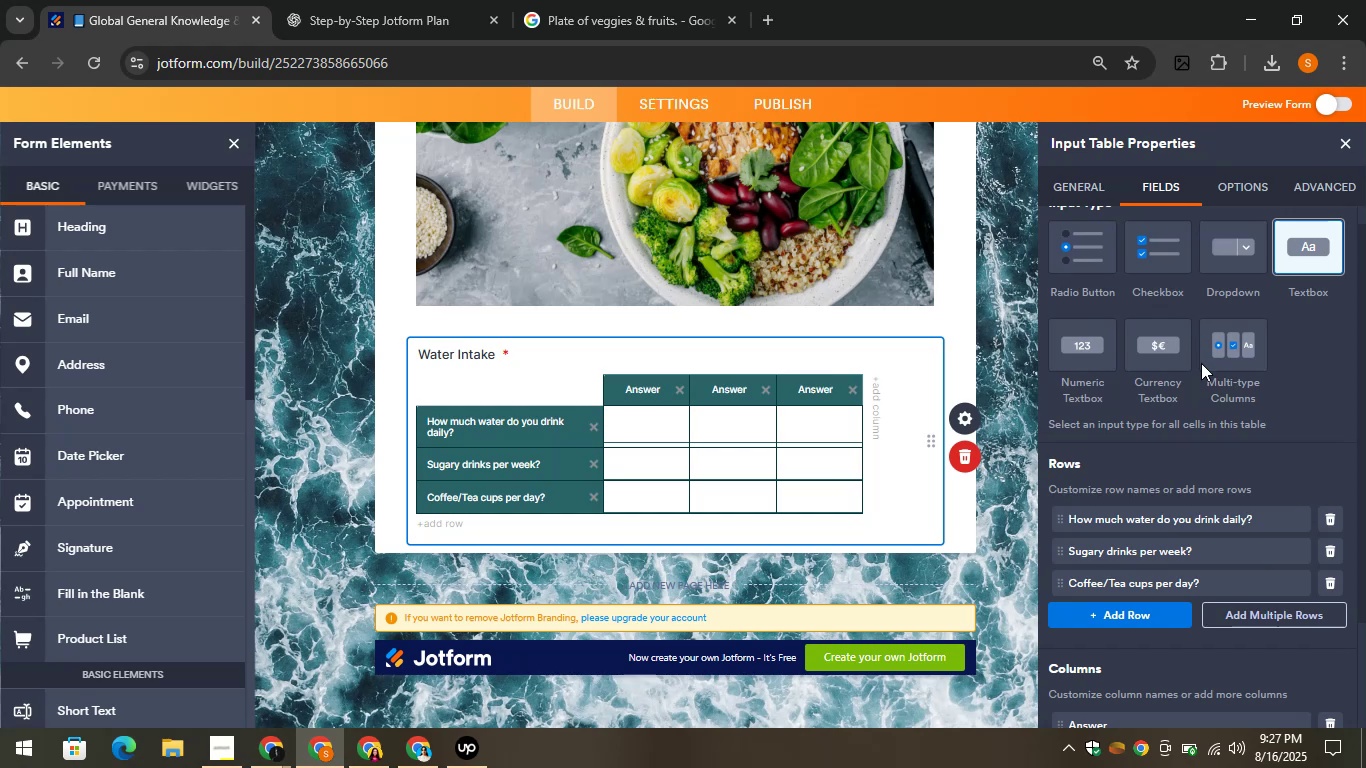 
mouse_move([1273, 486])
 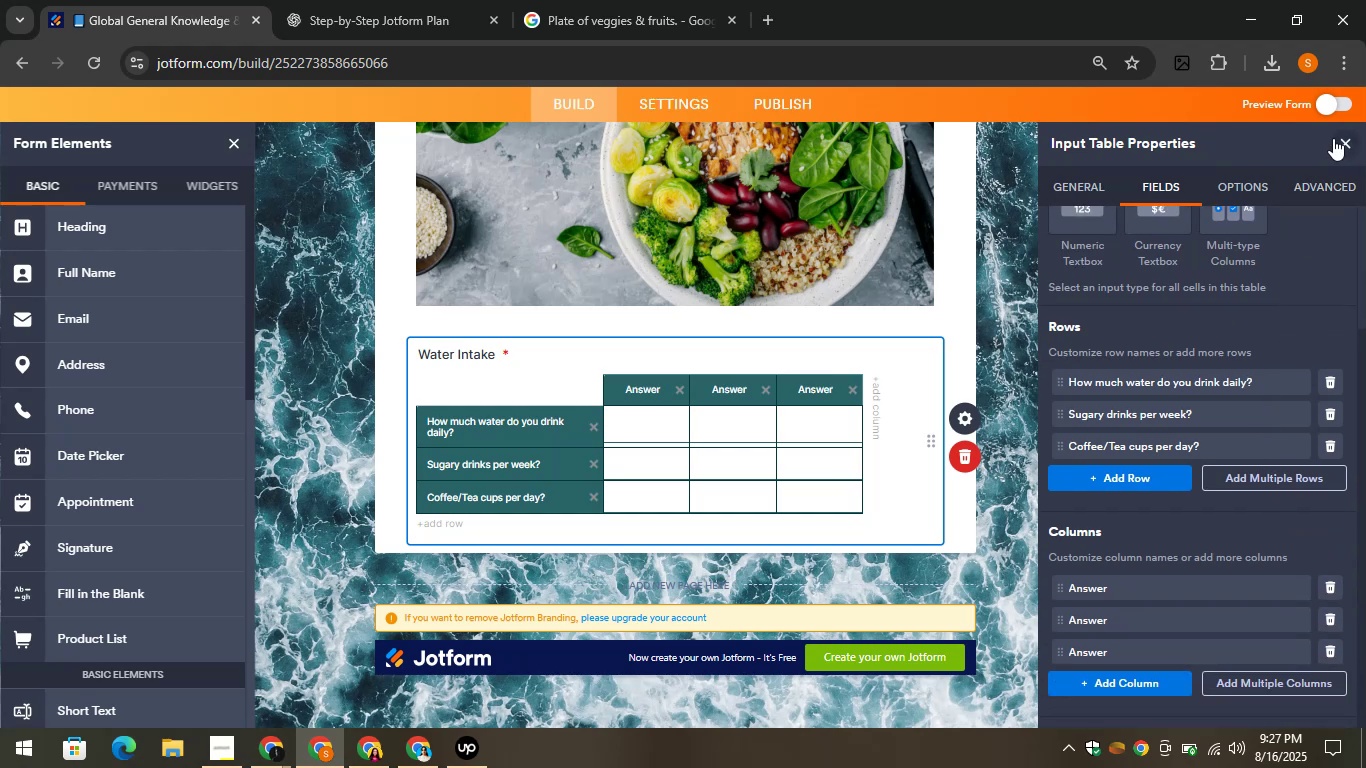 
left_click([1338, 140])
 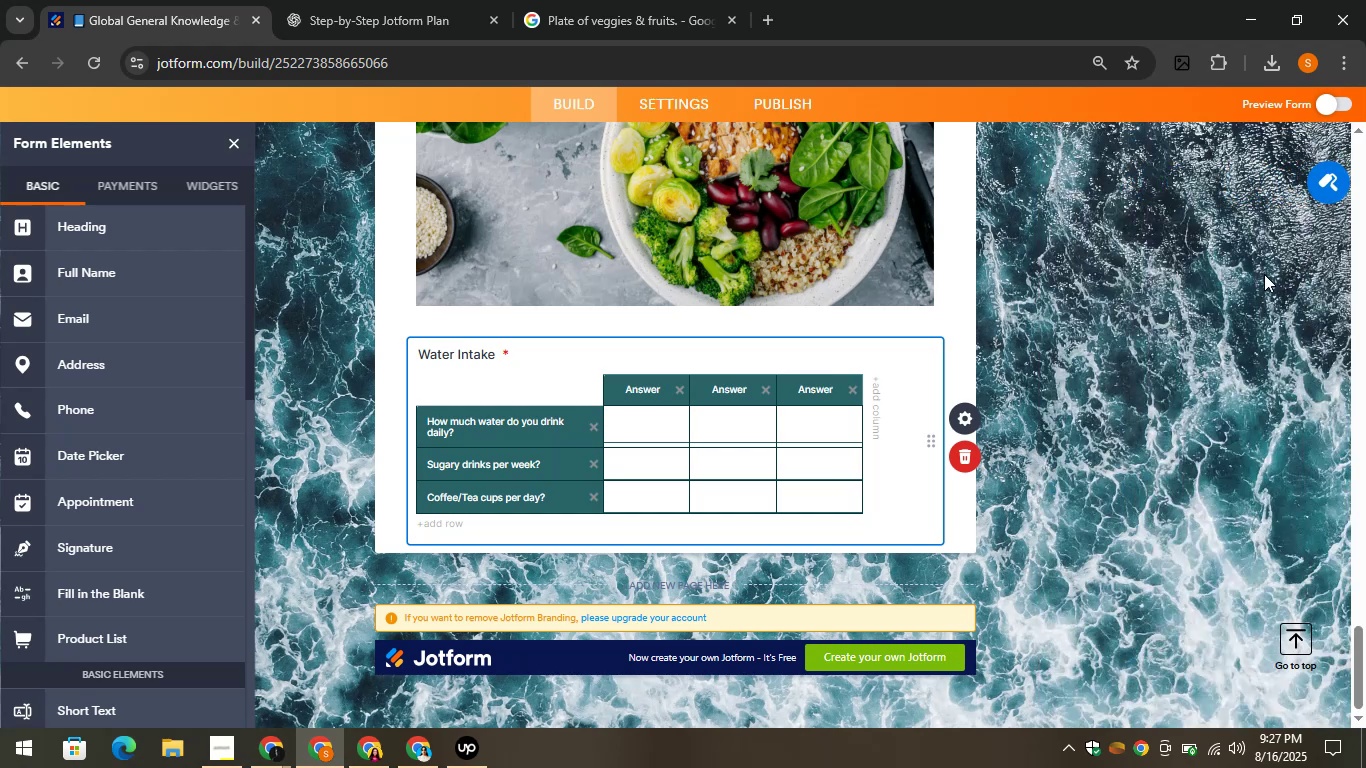 
left_click([311, 0])
 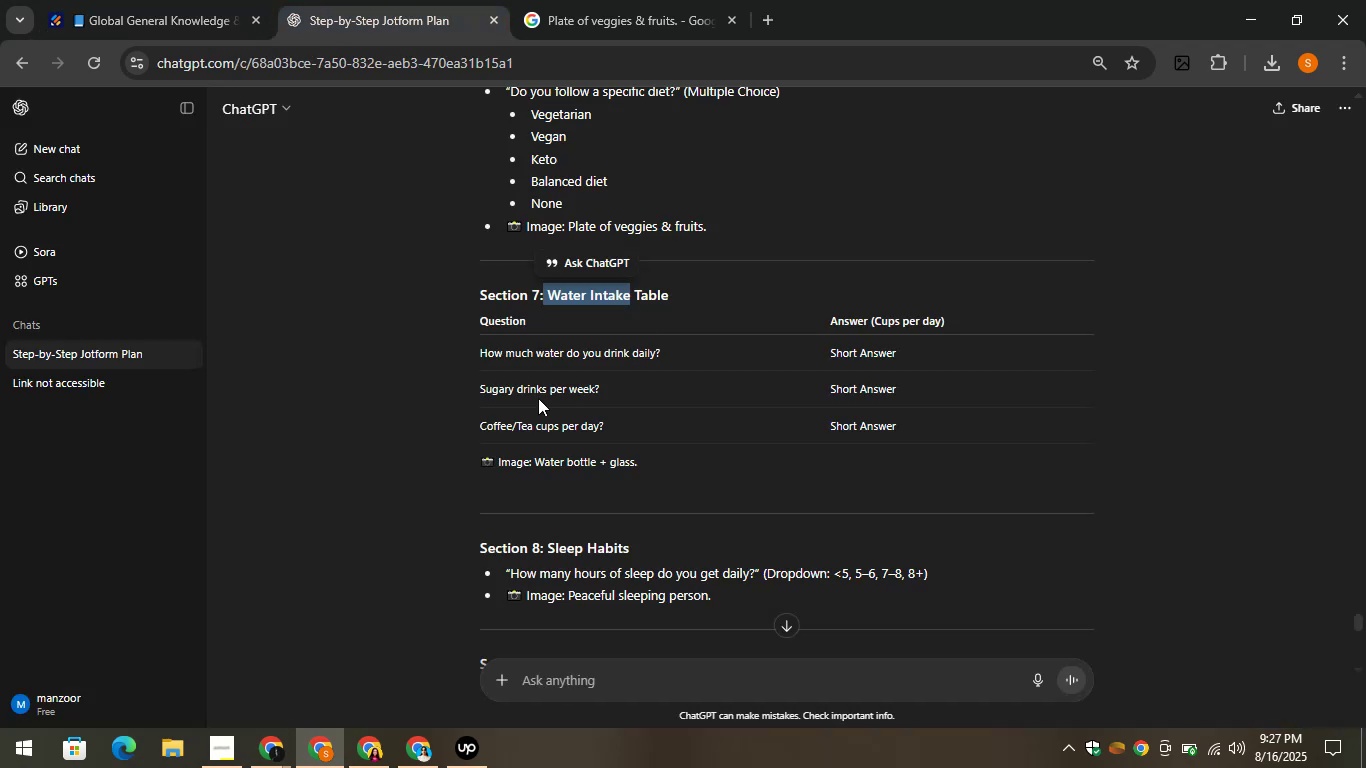 
left_click([427, 356])
 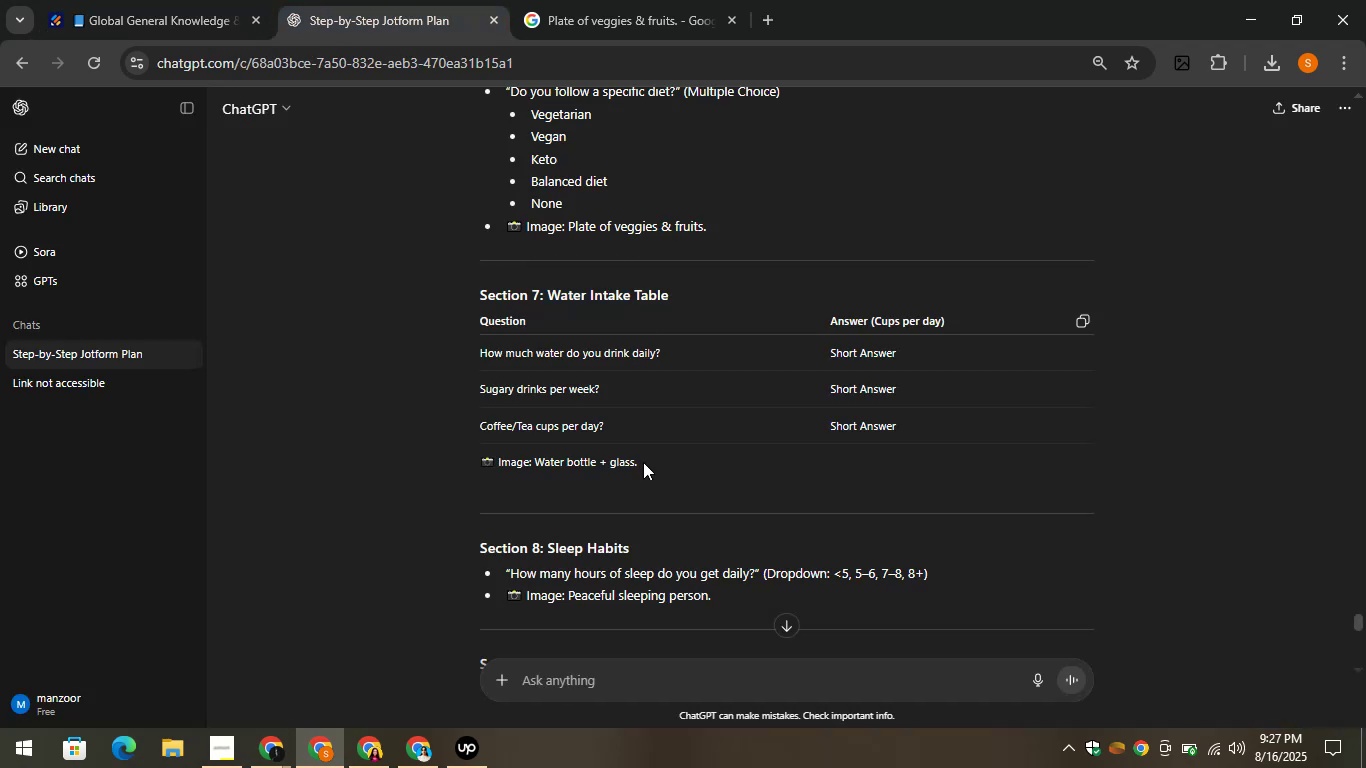 
left_click_drag(start_coordinate=[658, 461], to_coordinate=[536, 459])
 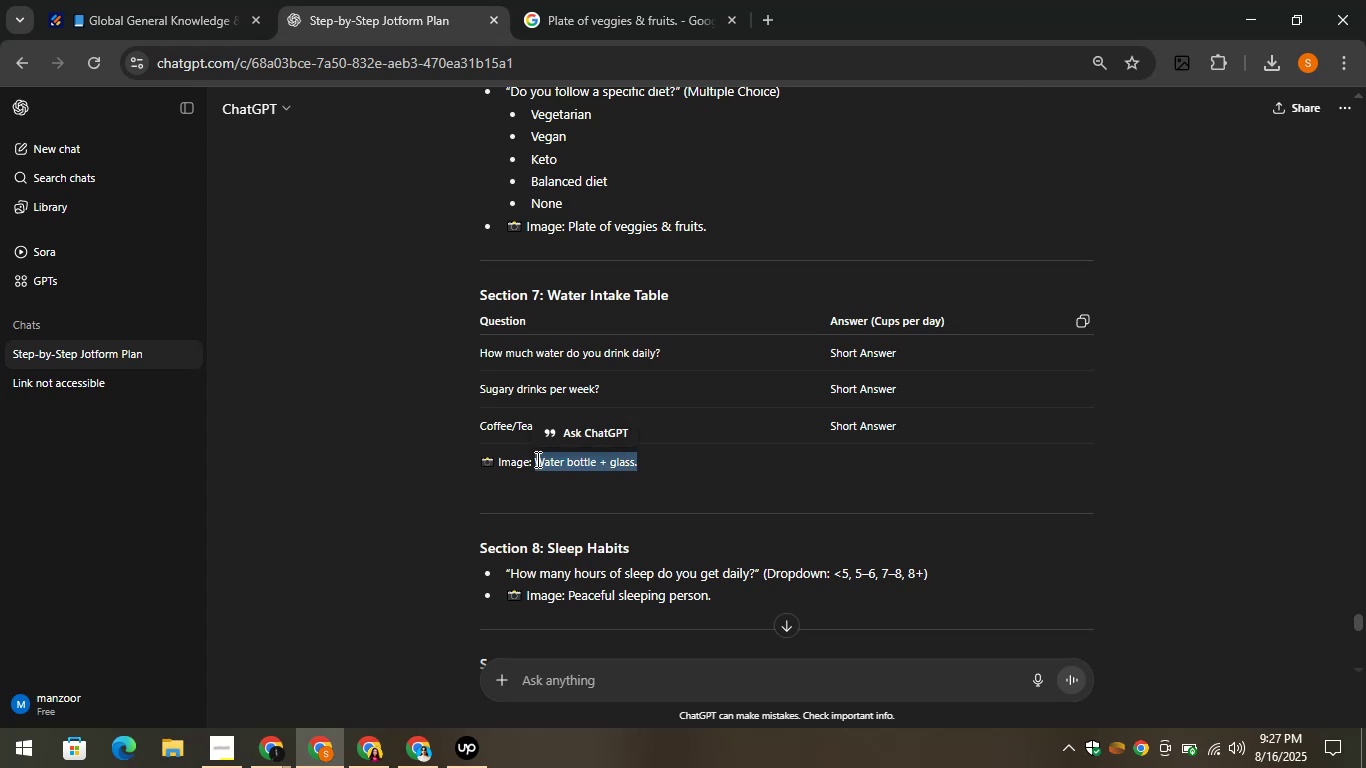 
right_click([536, 459])
 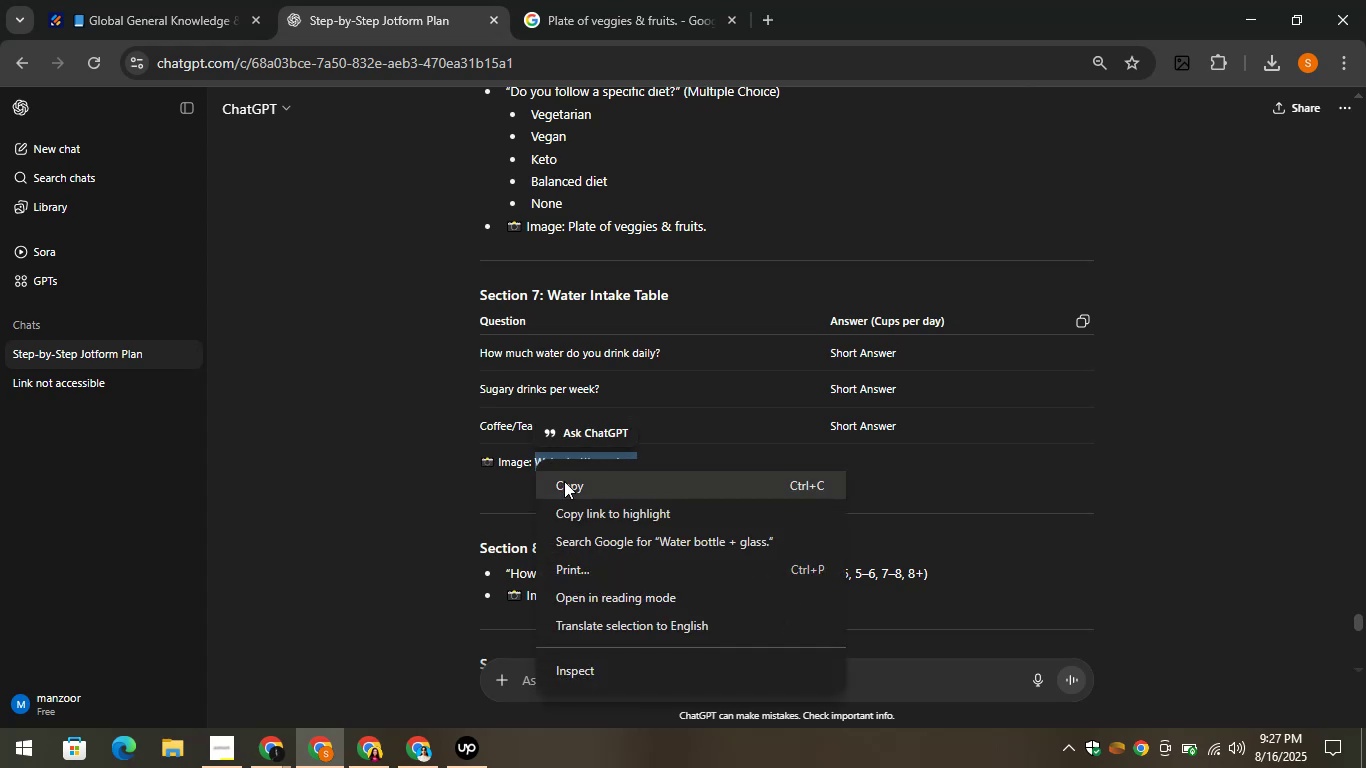 
left_click([564, 486])
 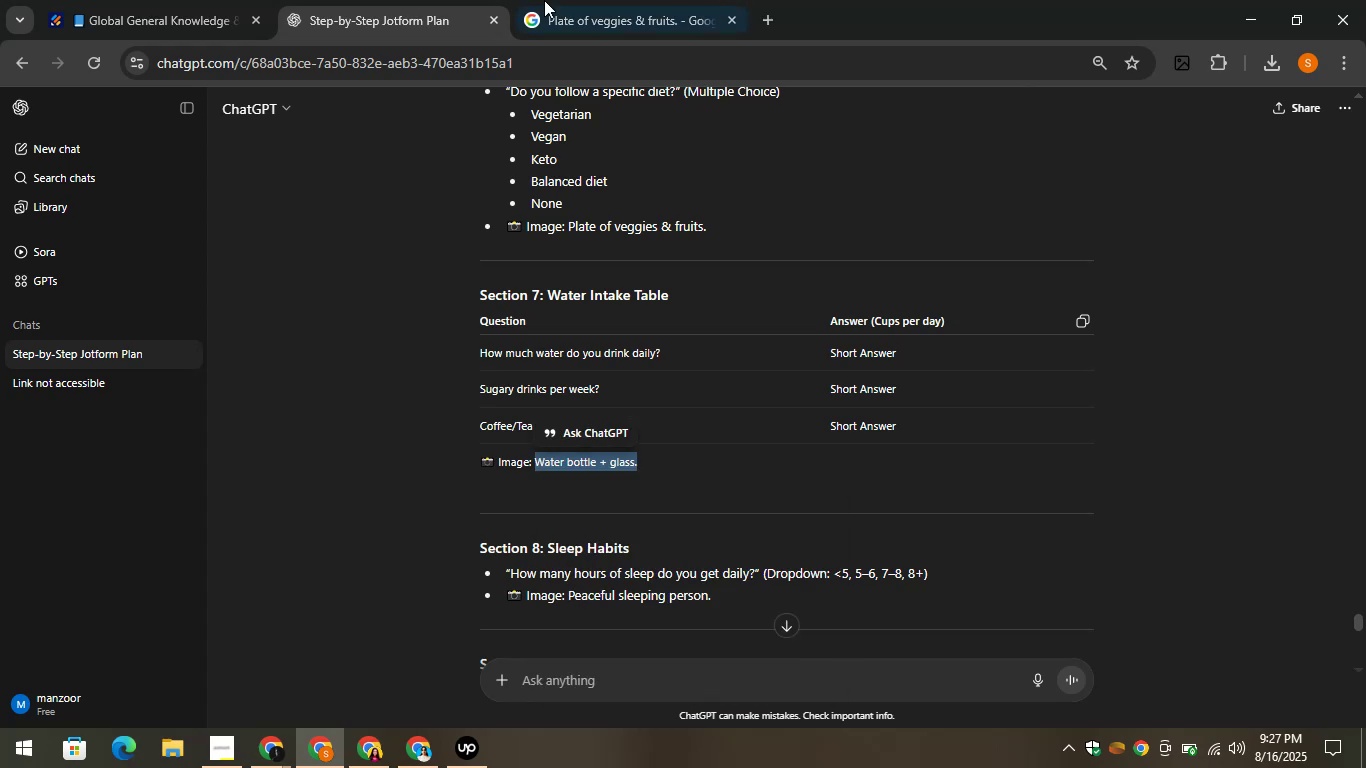 
left_click([548, 0])
 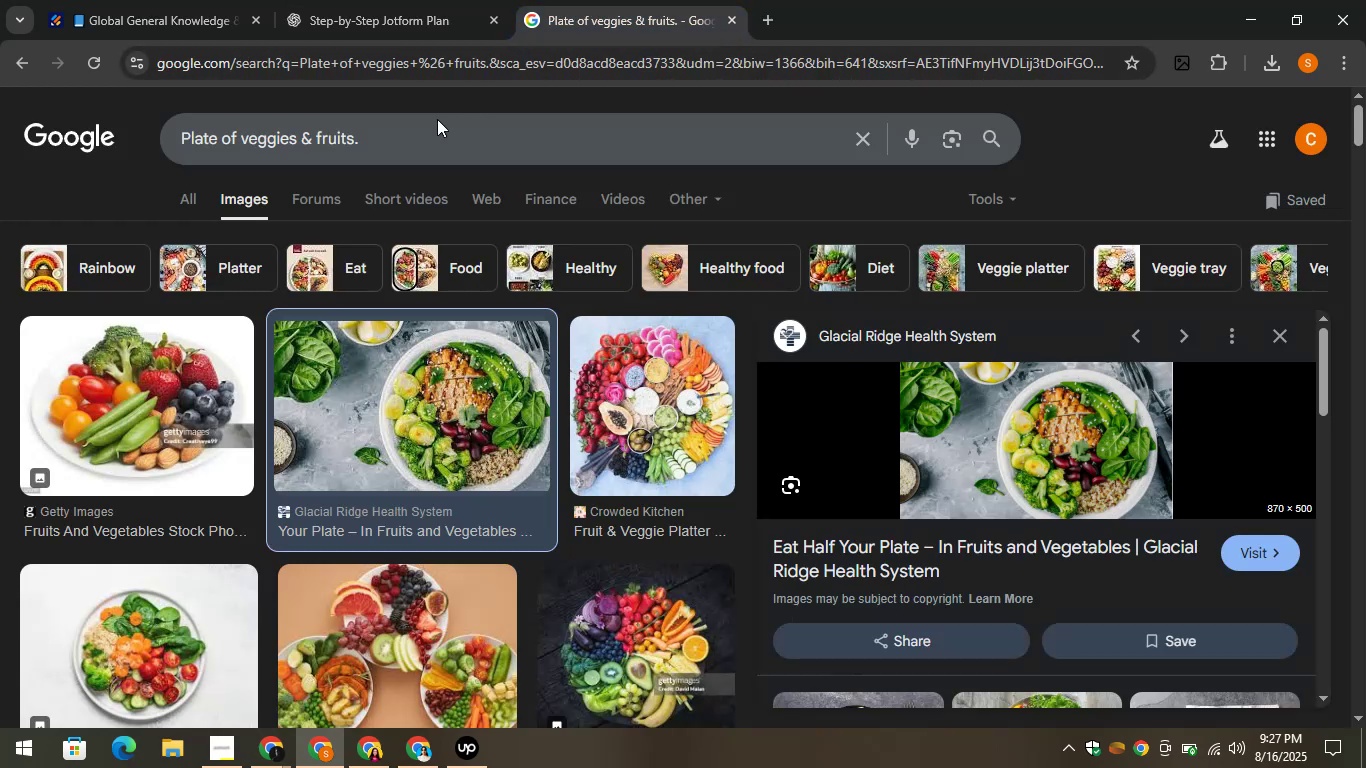 
left_click([407, 135])
 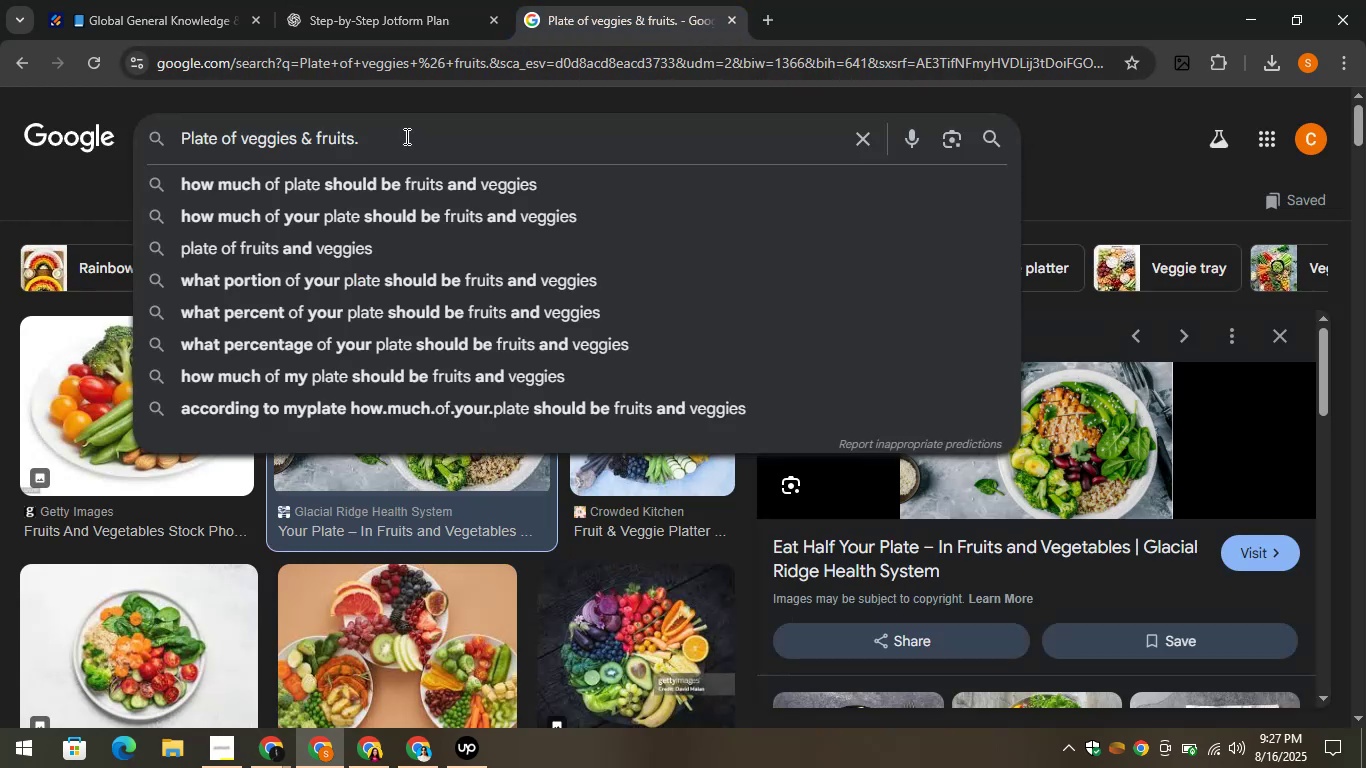 
key(Control+A)
 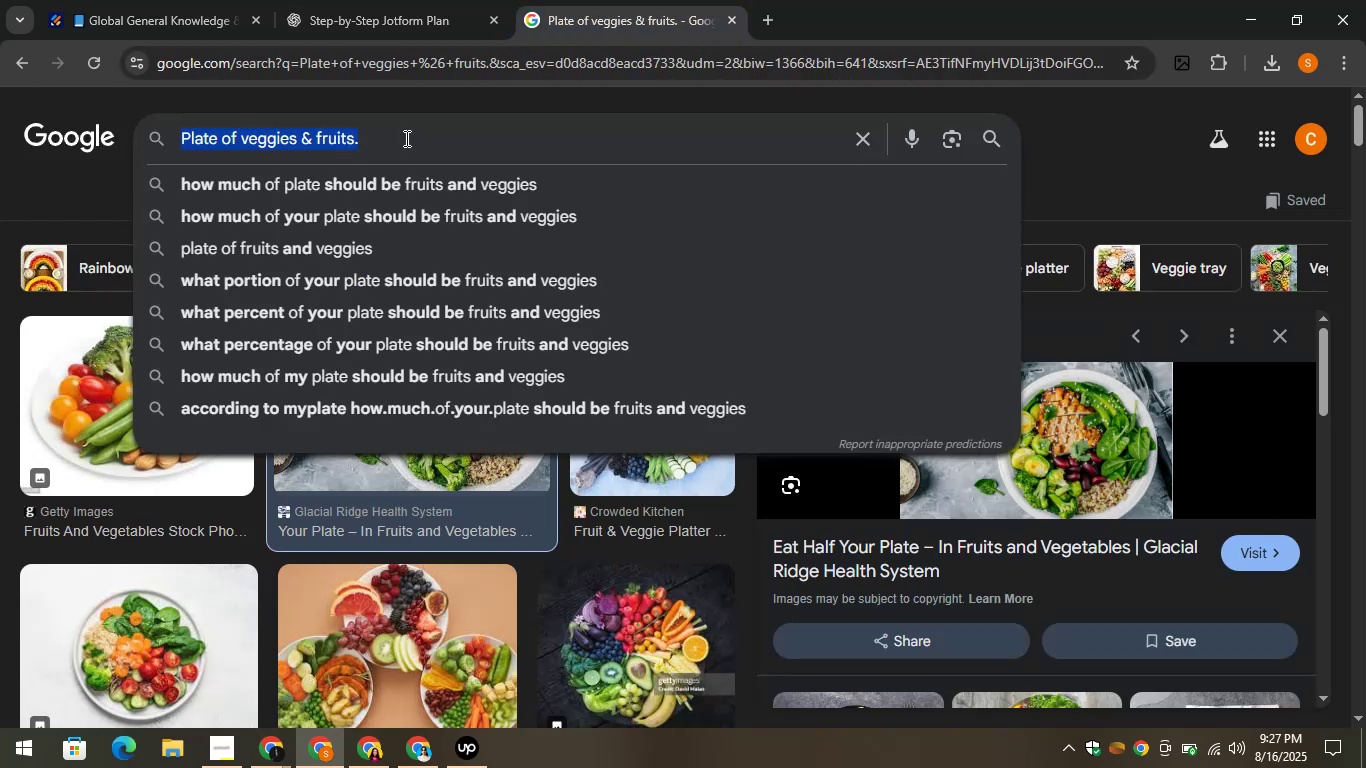 
key(Control+V)
 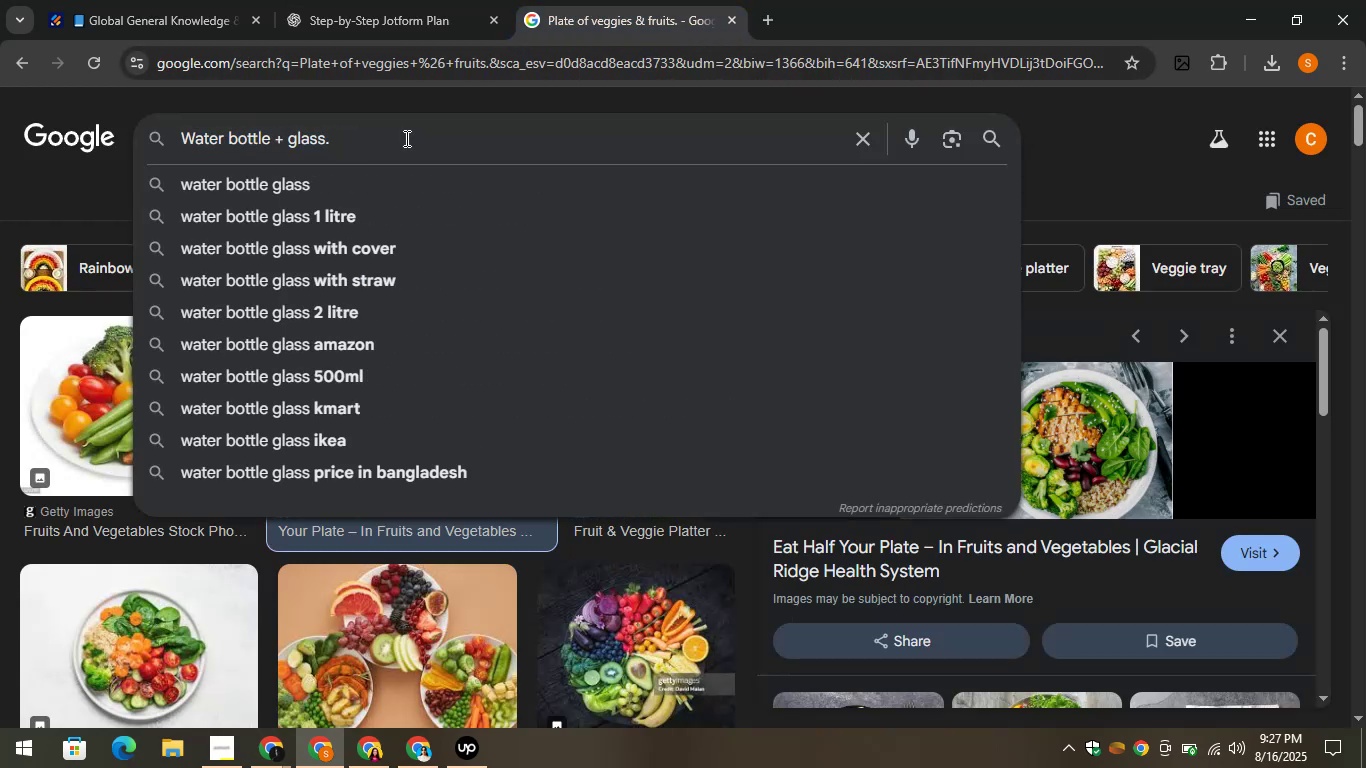 
key(Enter)
 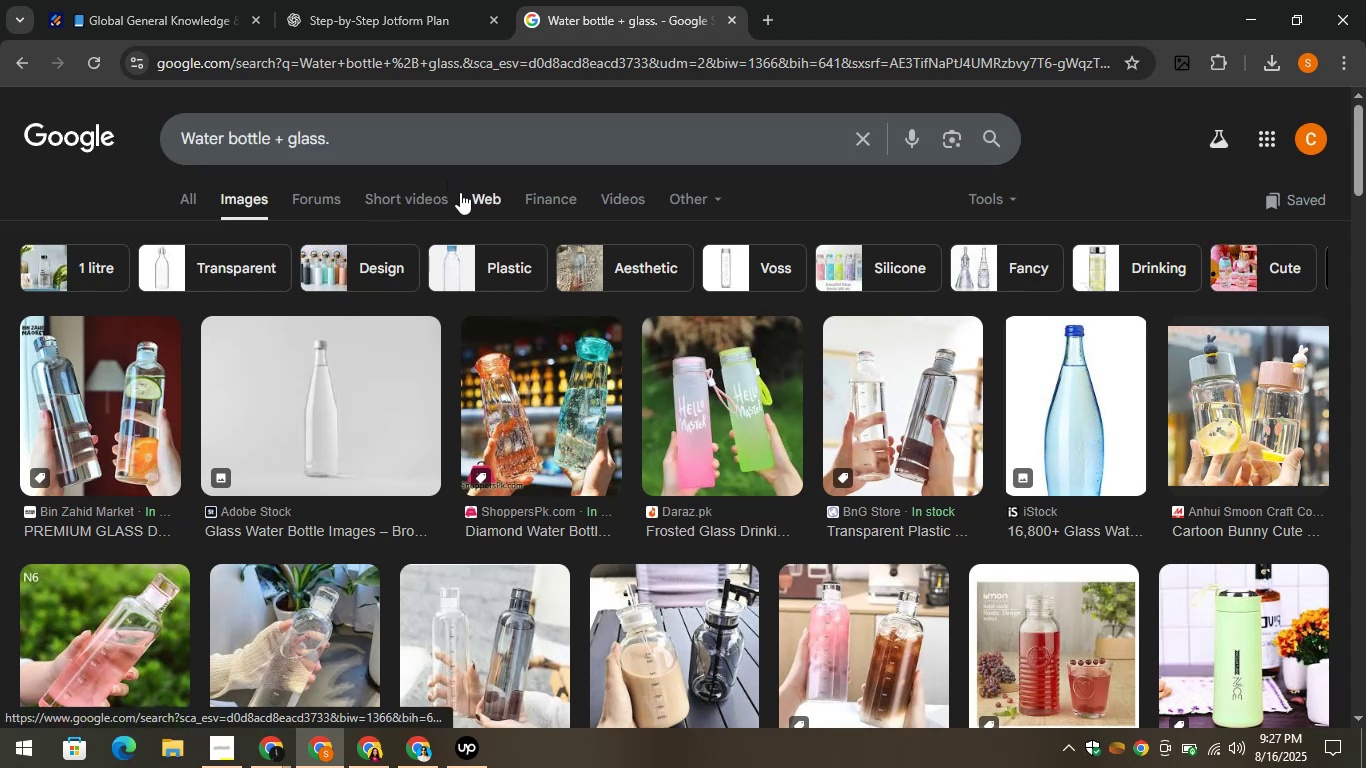 
wait(7.27)
 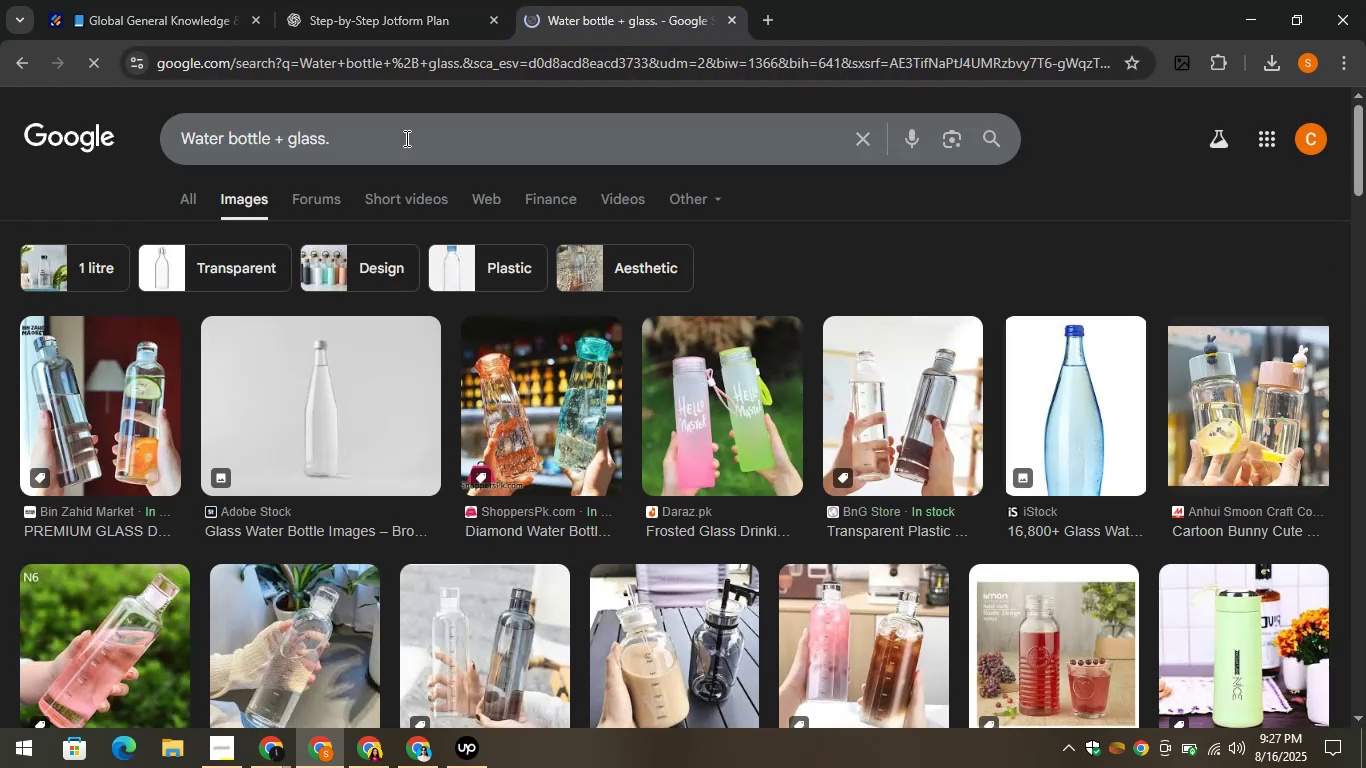 
scroll: coordinate [564, 309], scroll_direction: down, amount: 1.0
 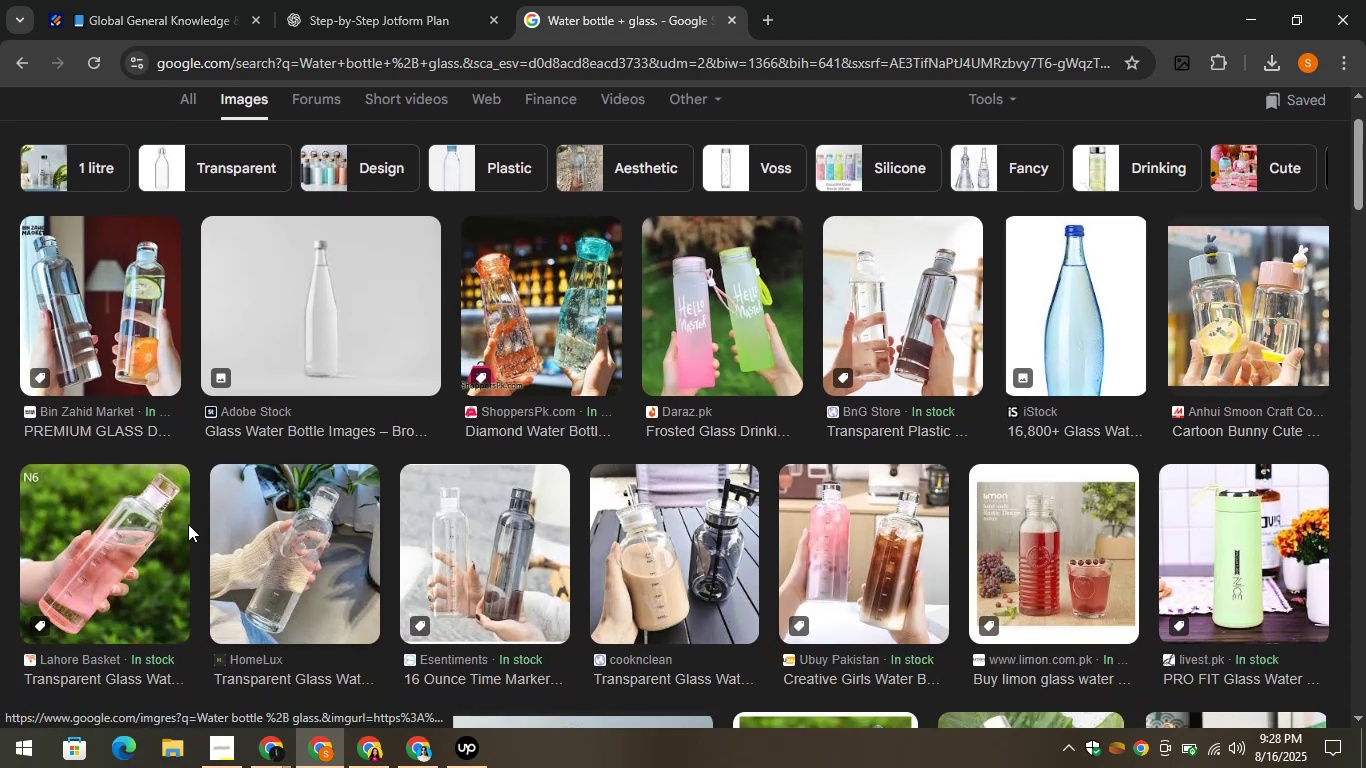 
wait(6.65)
 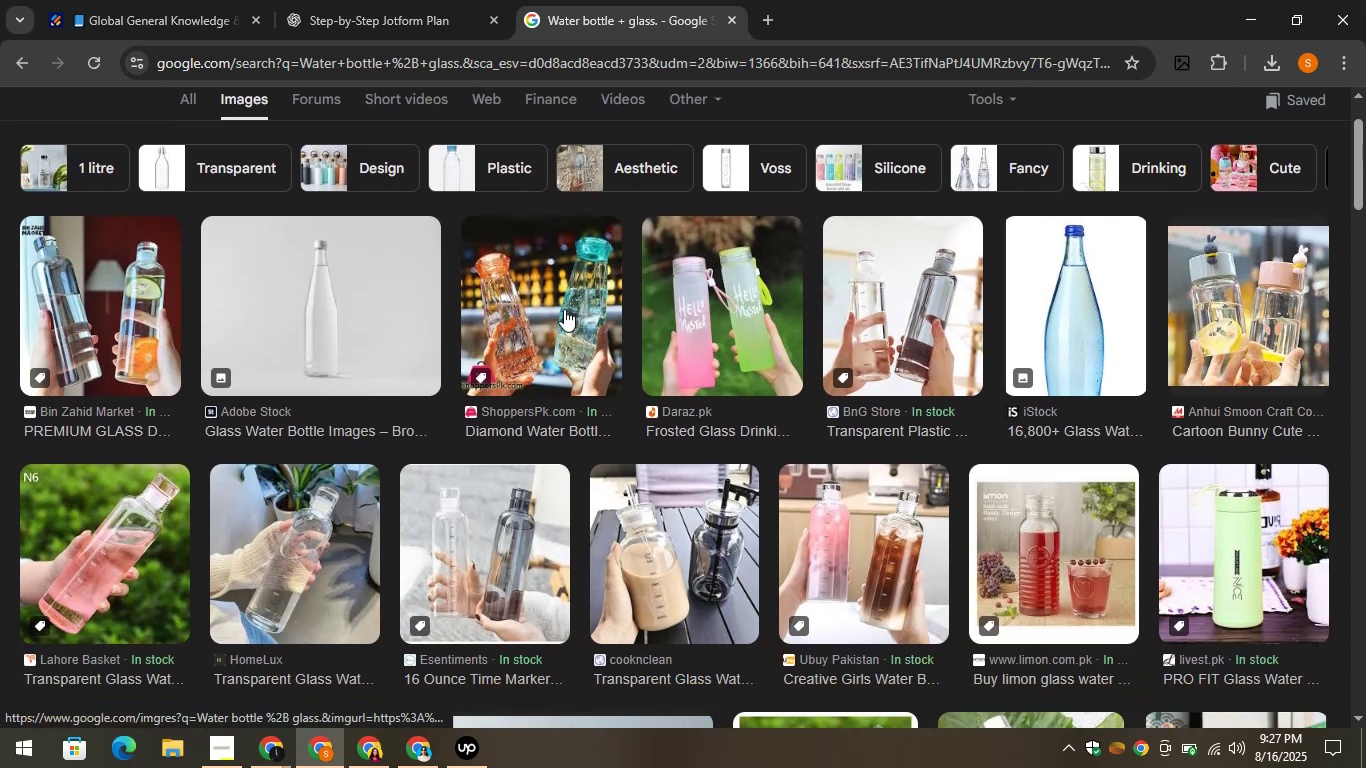 
left_click([676, 542])
 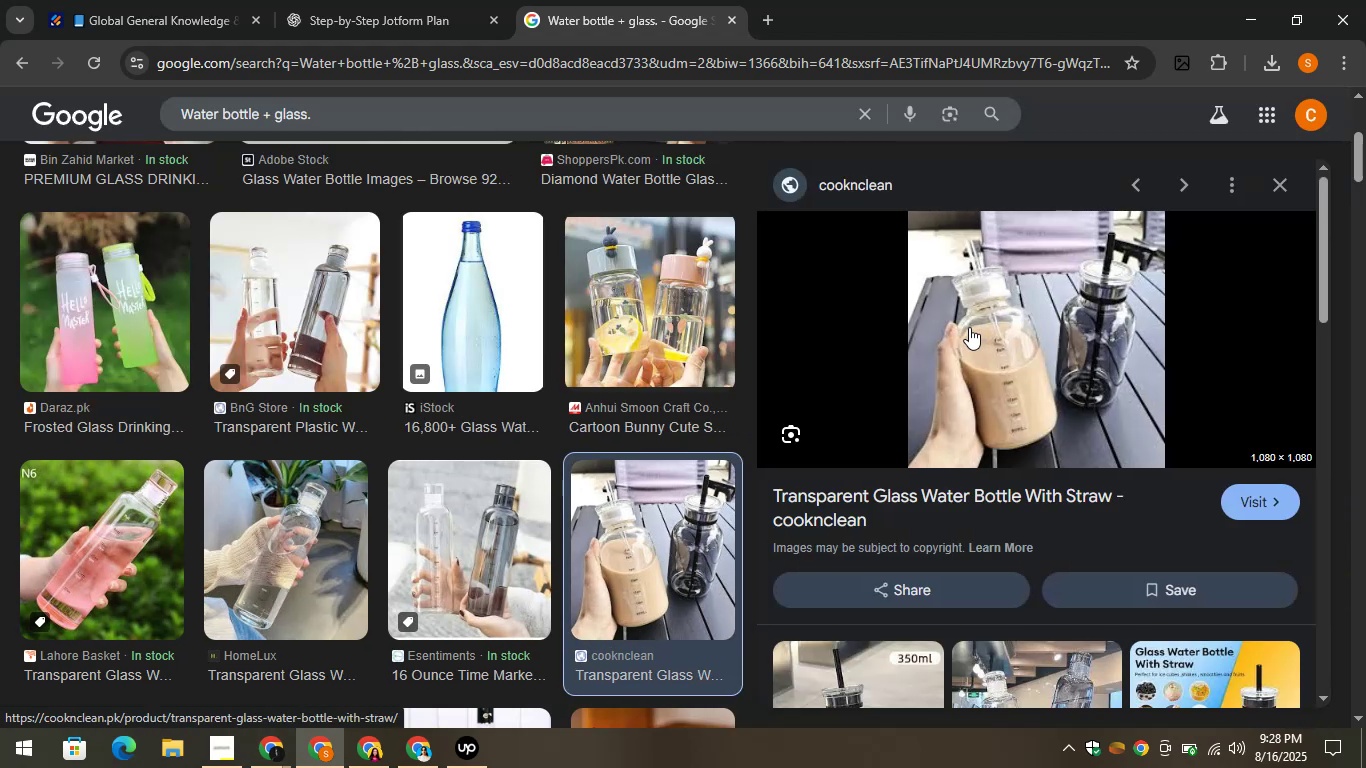 
right_click([931, 327])
 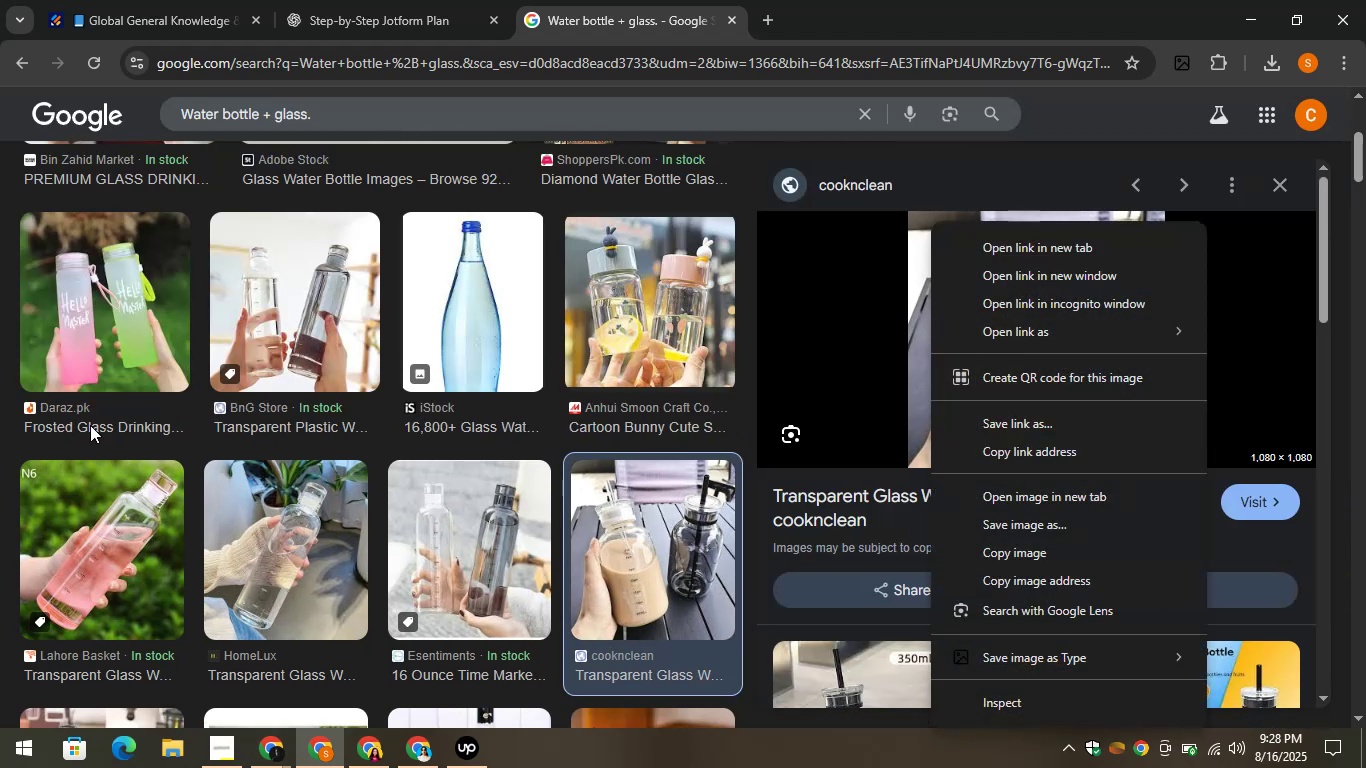 
left_click([67, 310])
 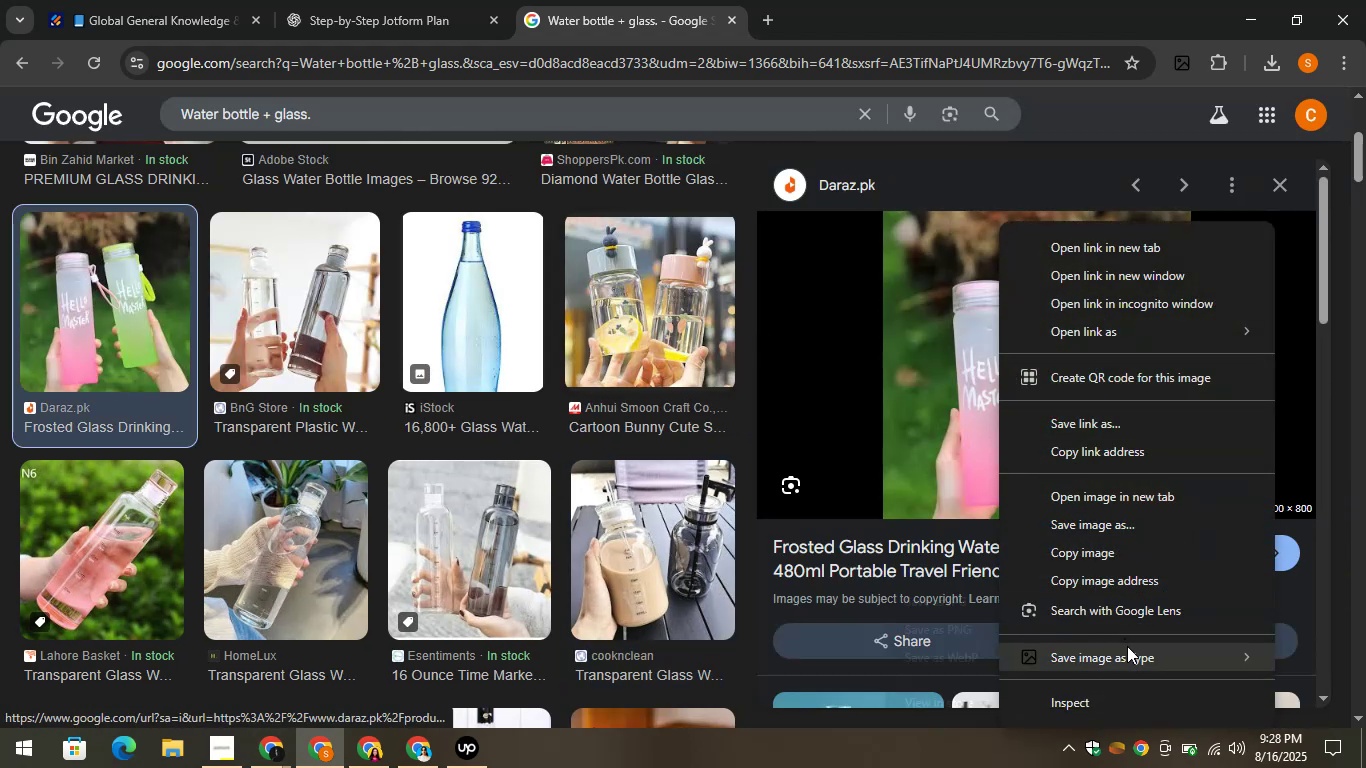 
left_click([940, 621])
 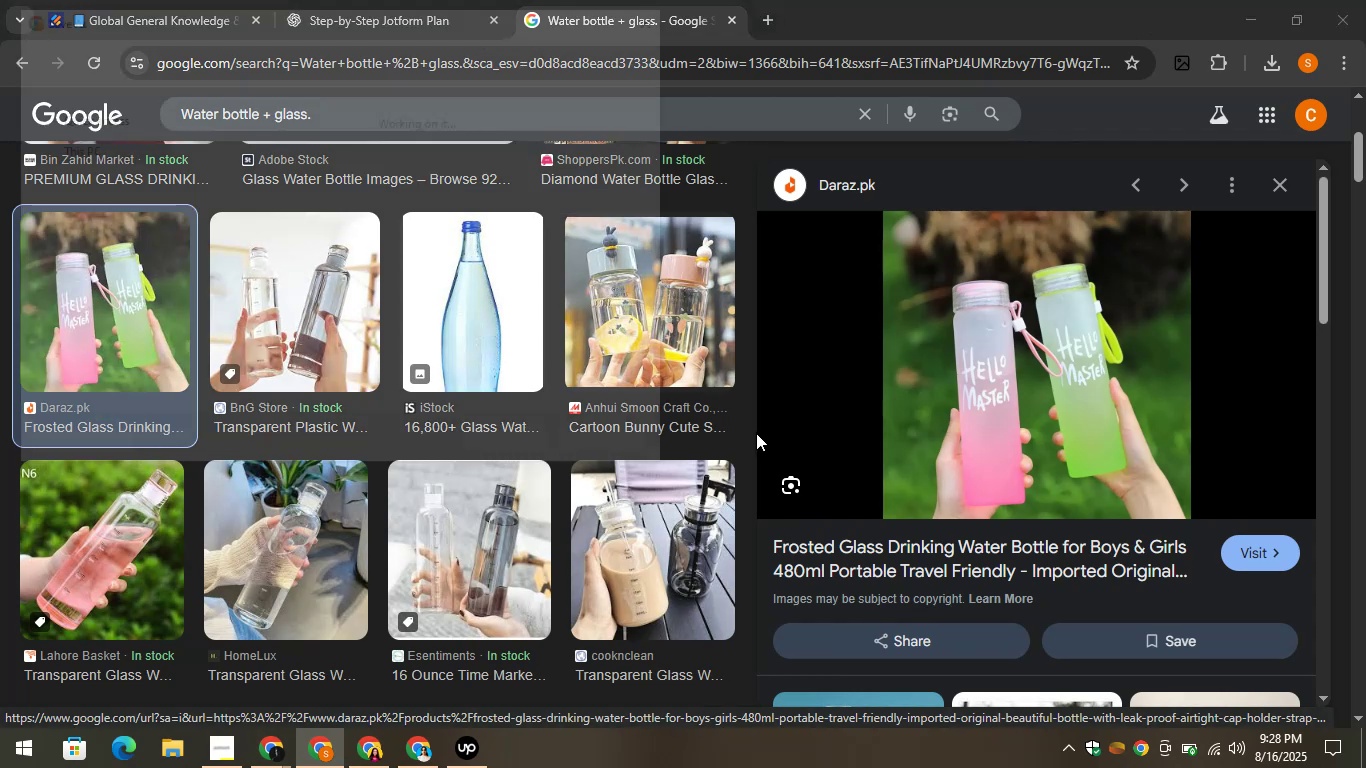 
mouse_move([470, 428])
 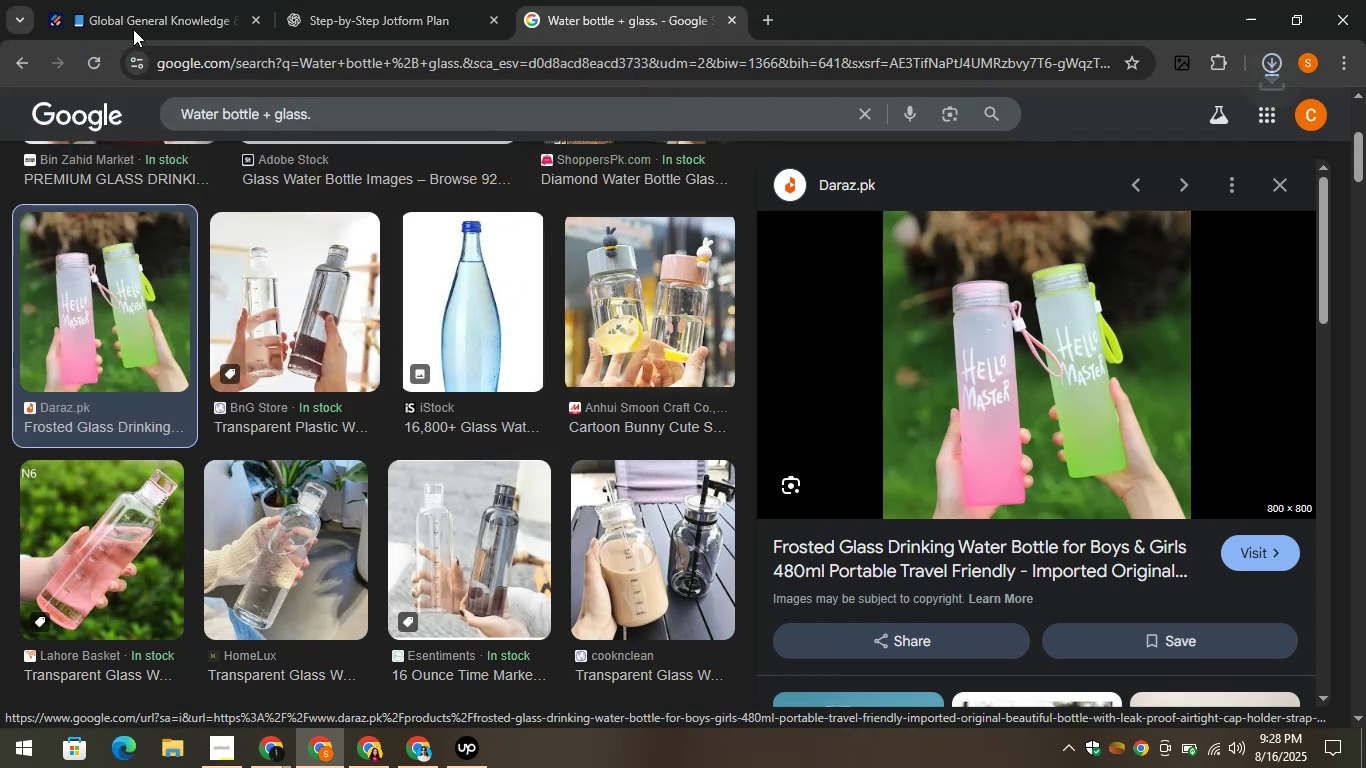 
left_click([146, 0])
 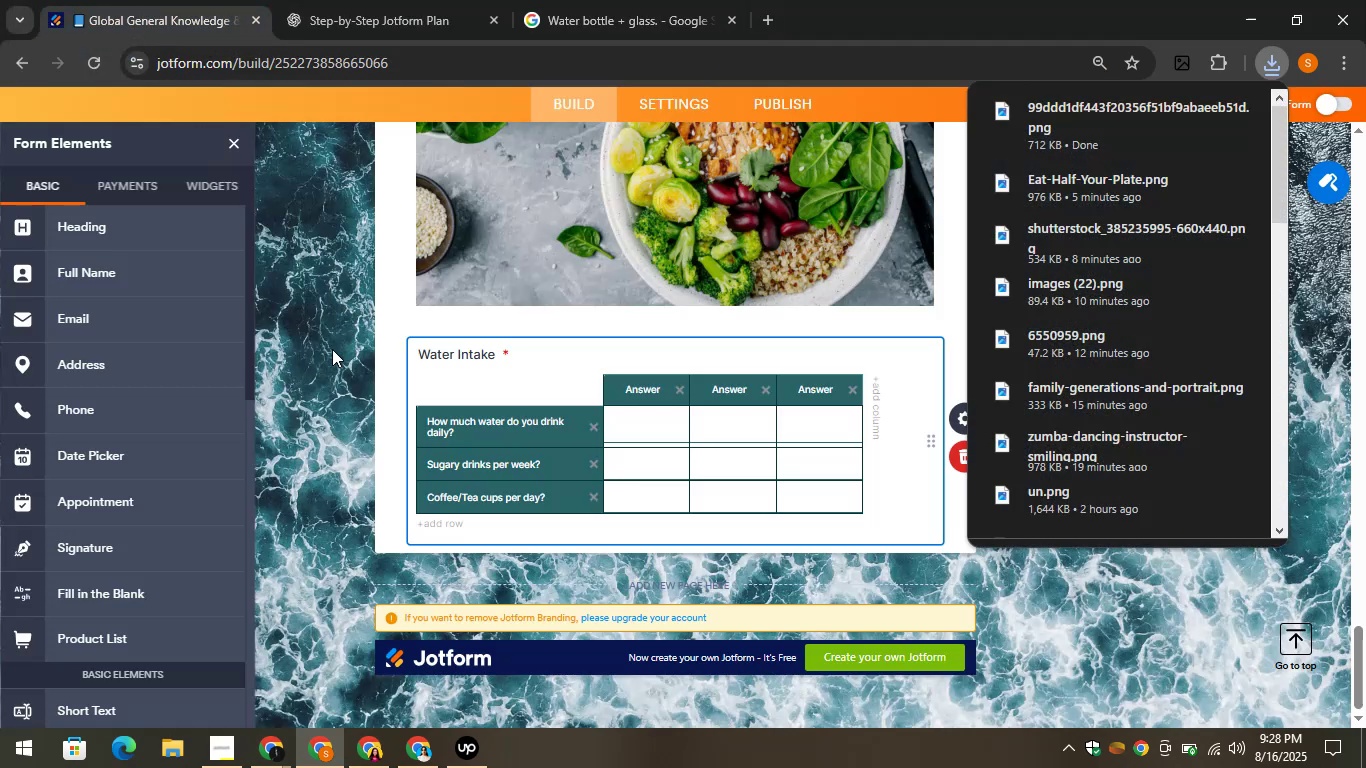 
scroll: coordinate [132, 411], scroll_direction: down, amount: 6.0
 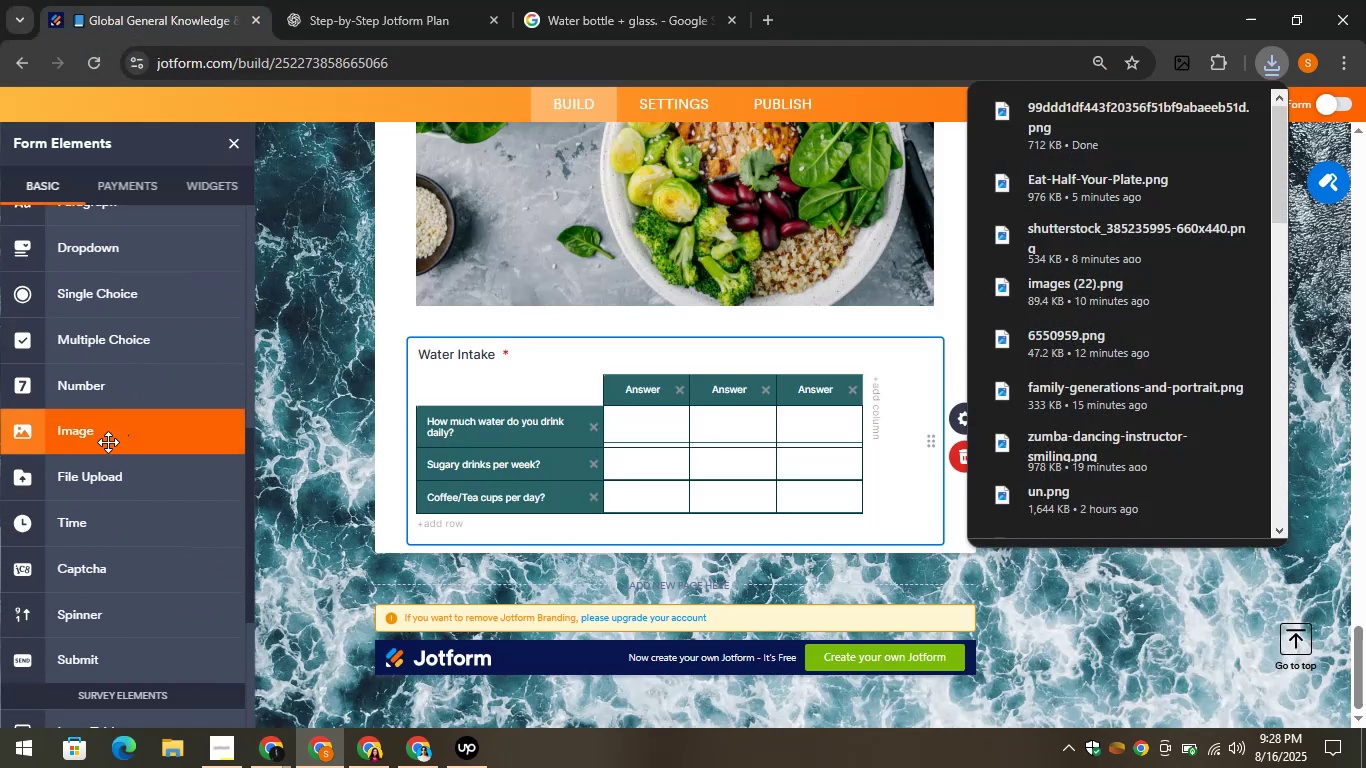 
left_click_drag(start_coordinate=[95, 432], to_coordinate=[611, 547])
 